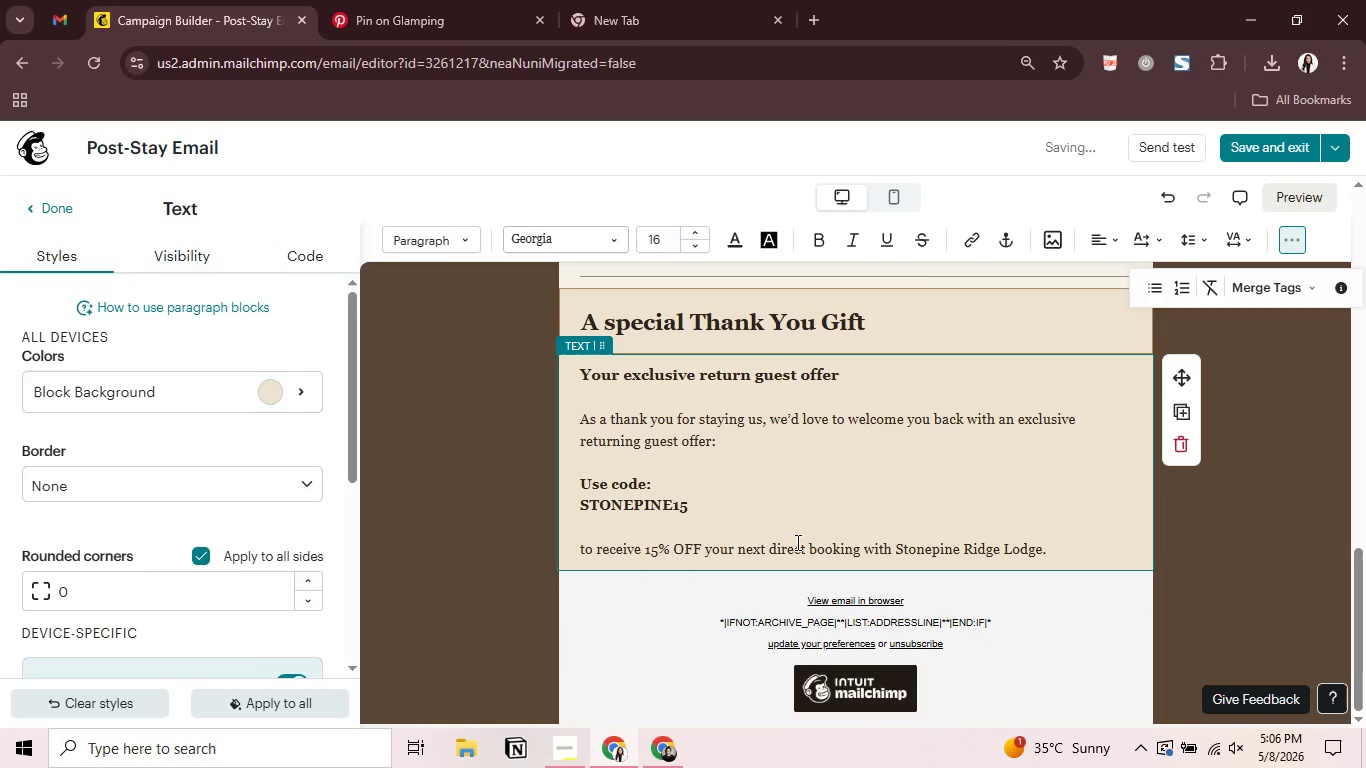 
key(Enter)
 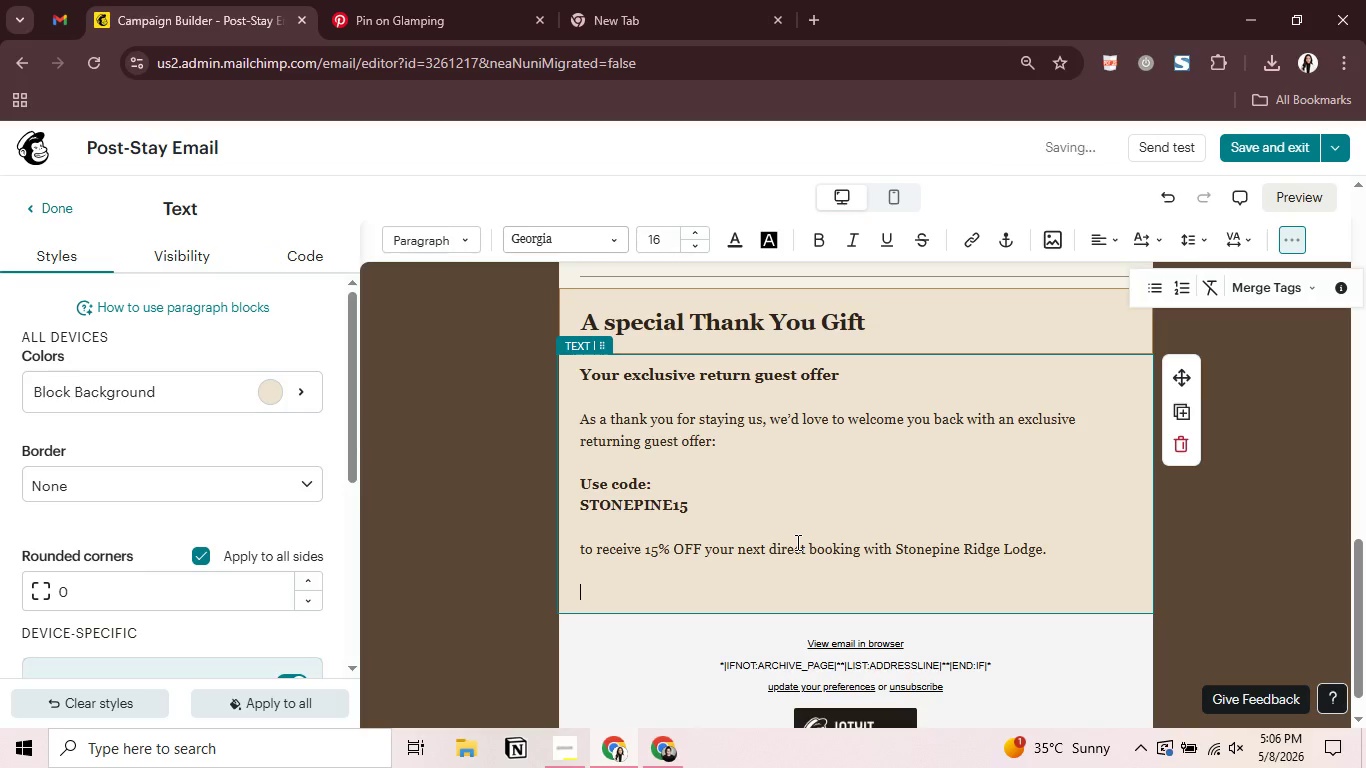 
type(Wheter)
key(Backspace)
key(Backspace)
type(het)
key(Backspace)
type(r you't)
key(Backspace)
type(re planning another )
 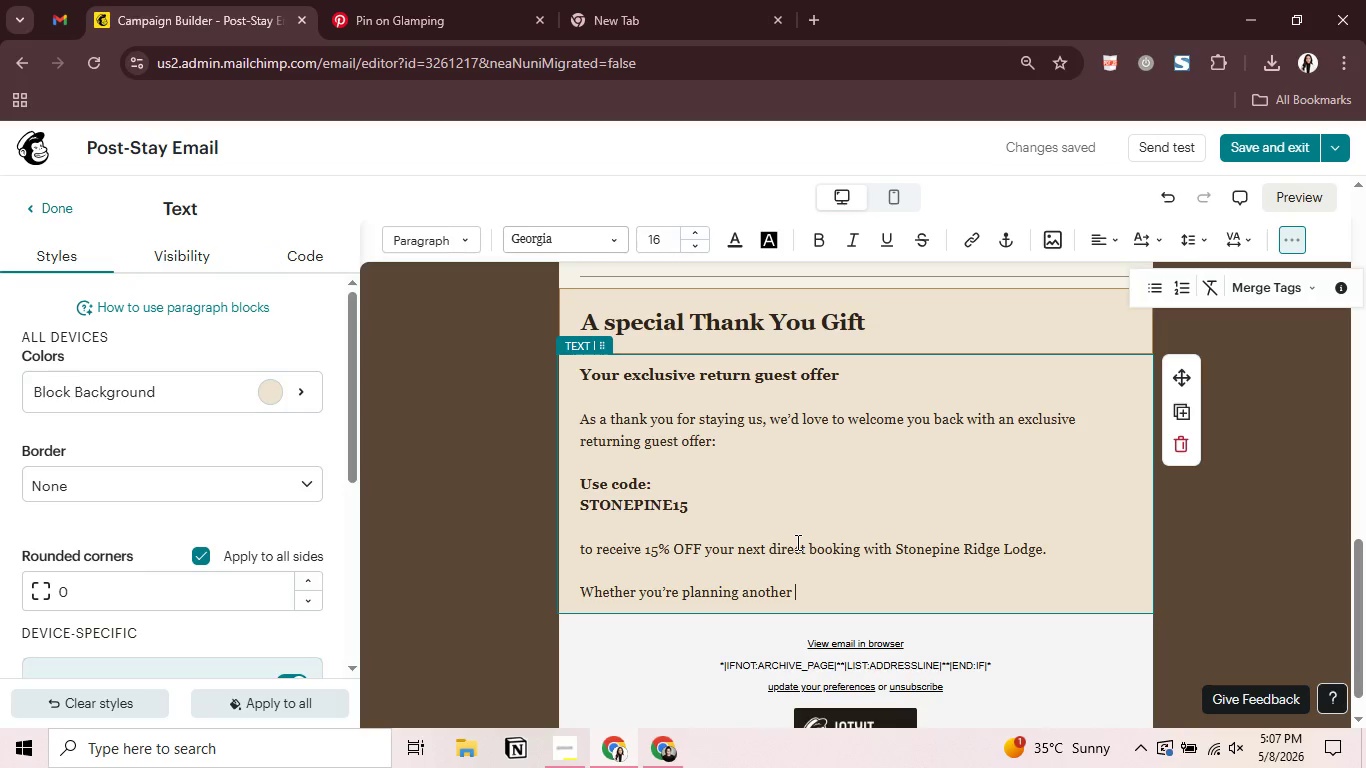 
wait(42.75)
 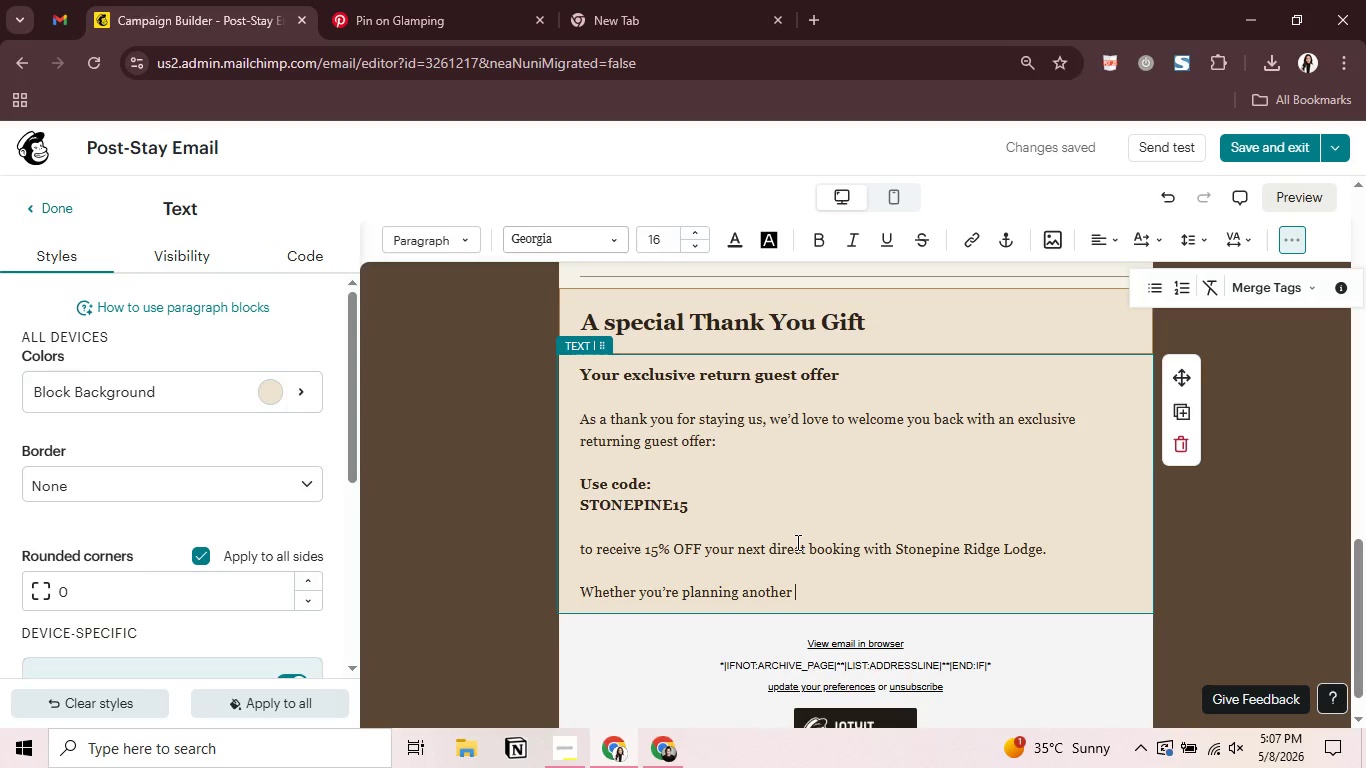 
key(M)
 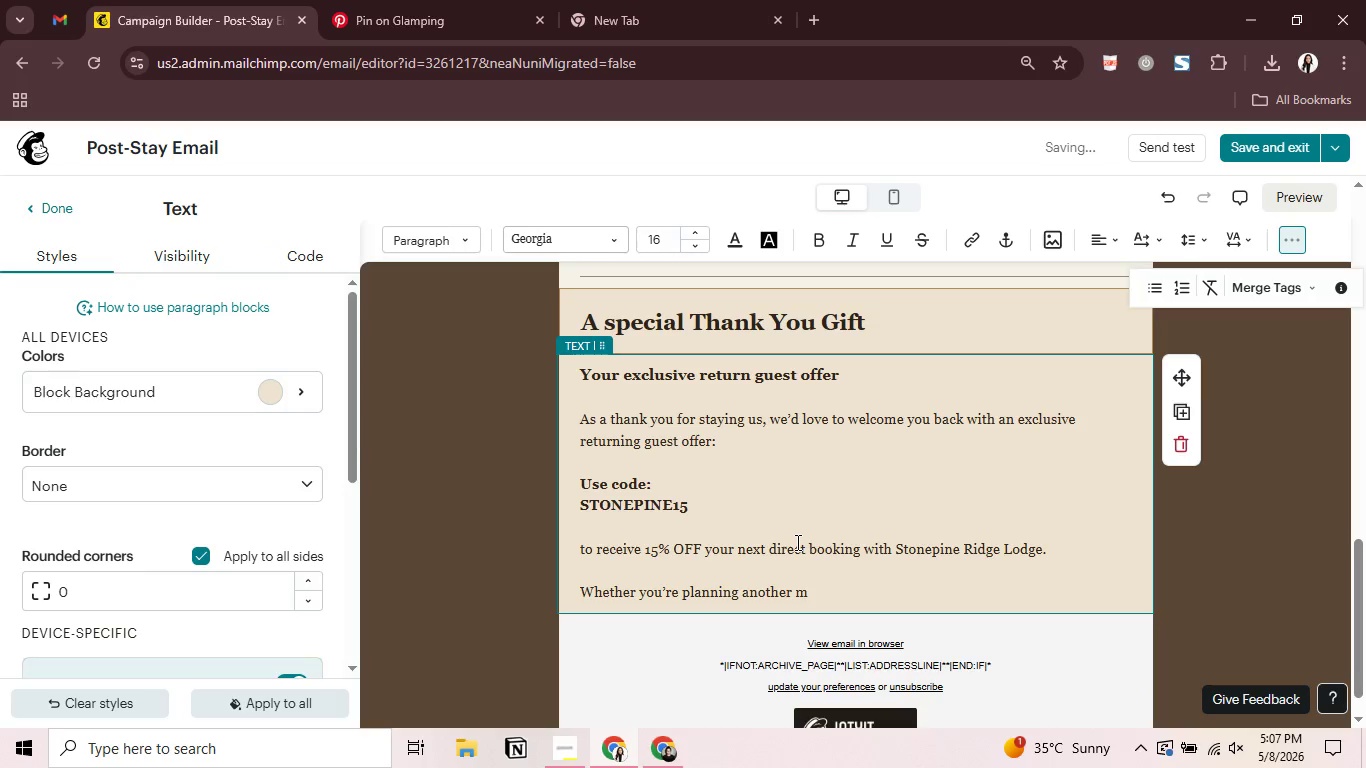 
wait(8.06)
 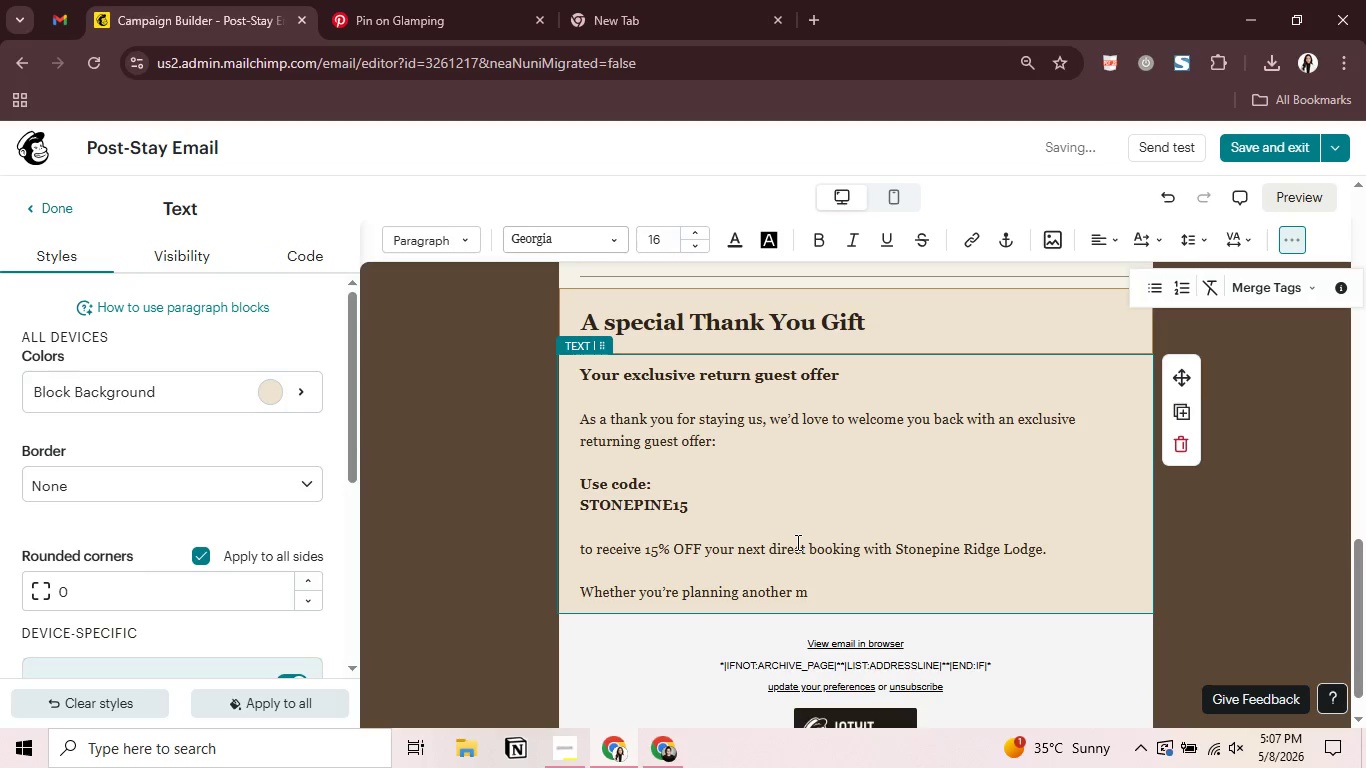 
type(ountain escape, anniversary )
 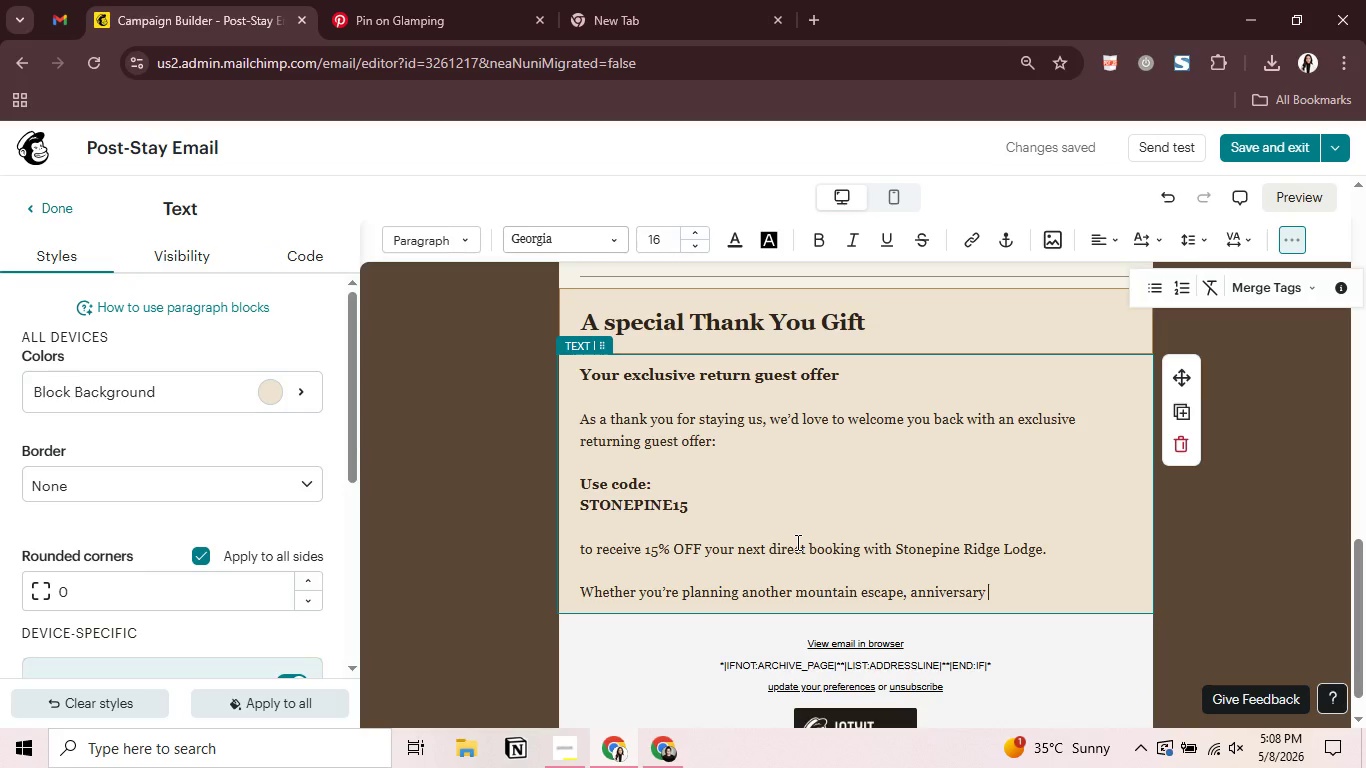 
wait(15.8)
 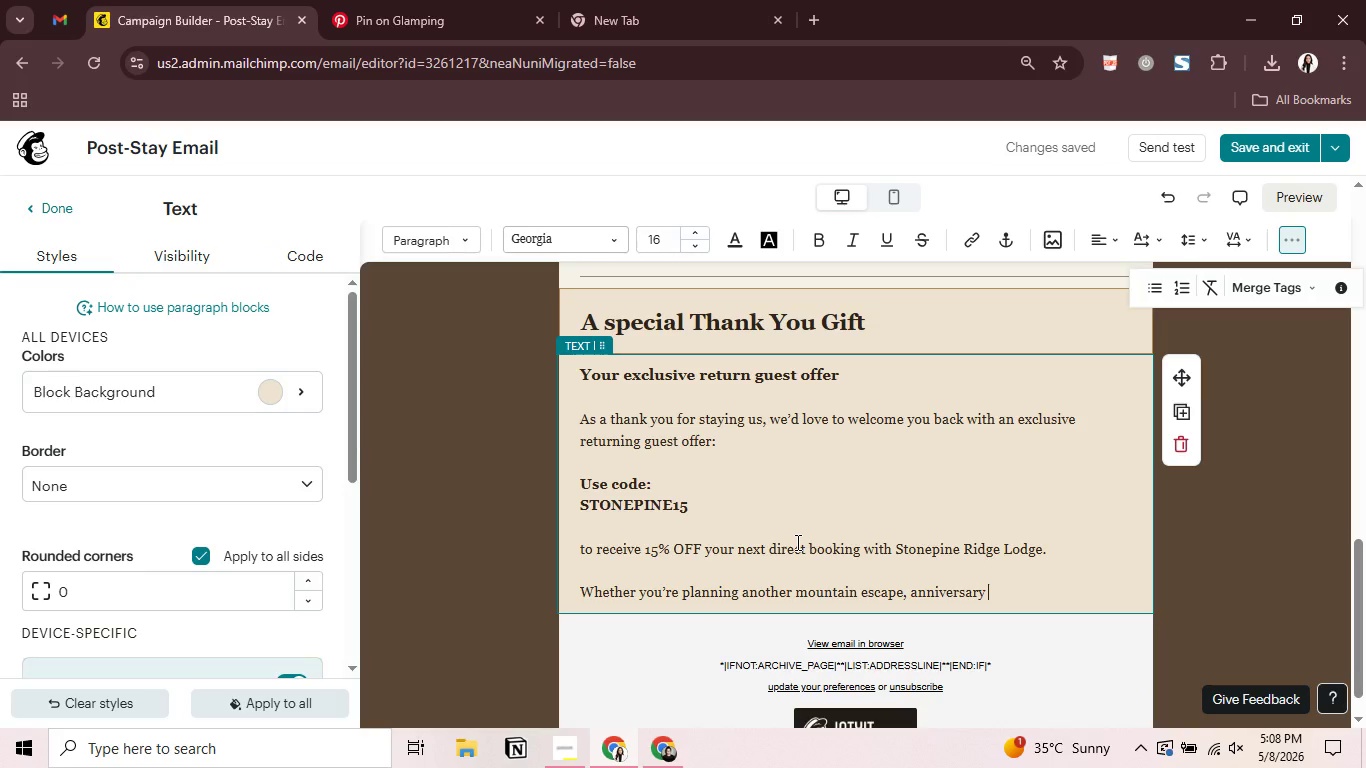 
type(retreat )
 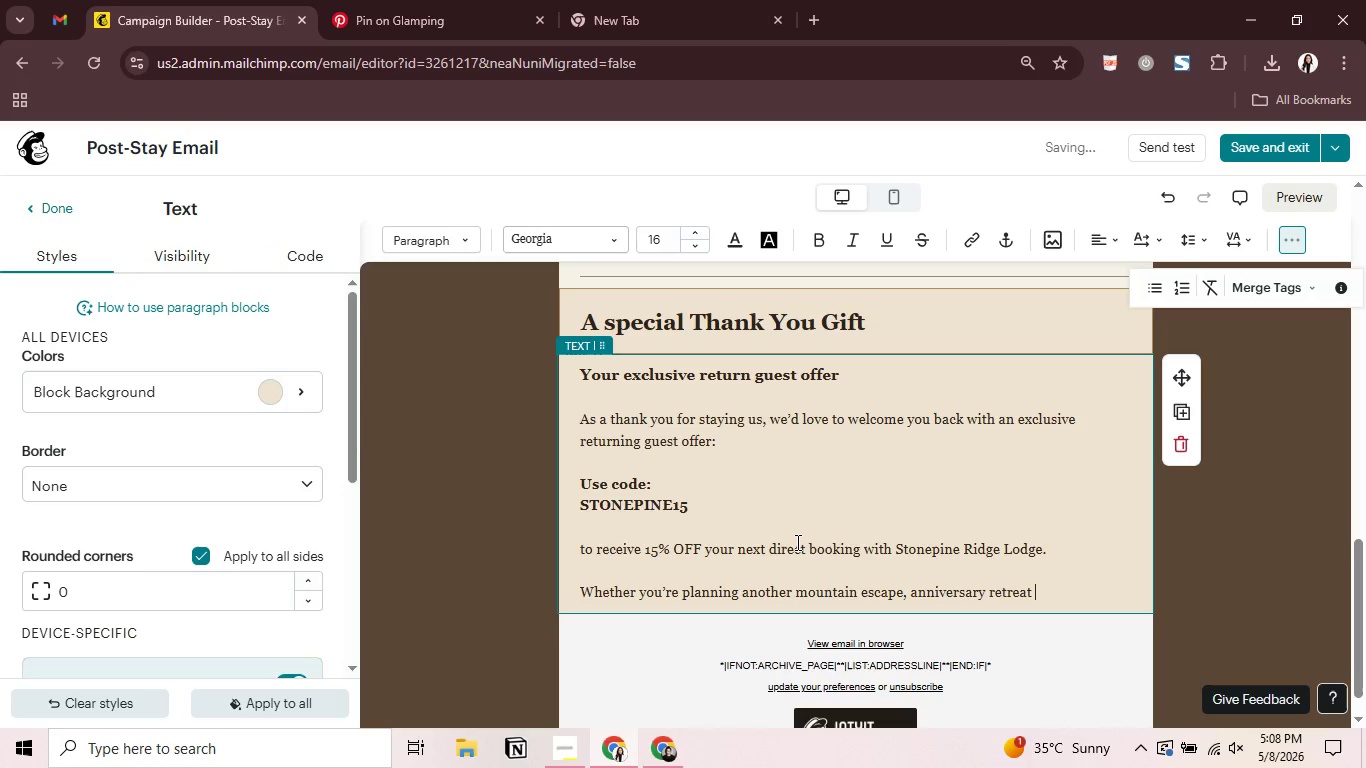 
key(Backspace)
type(, or peaceful week)
 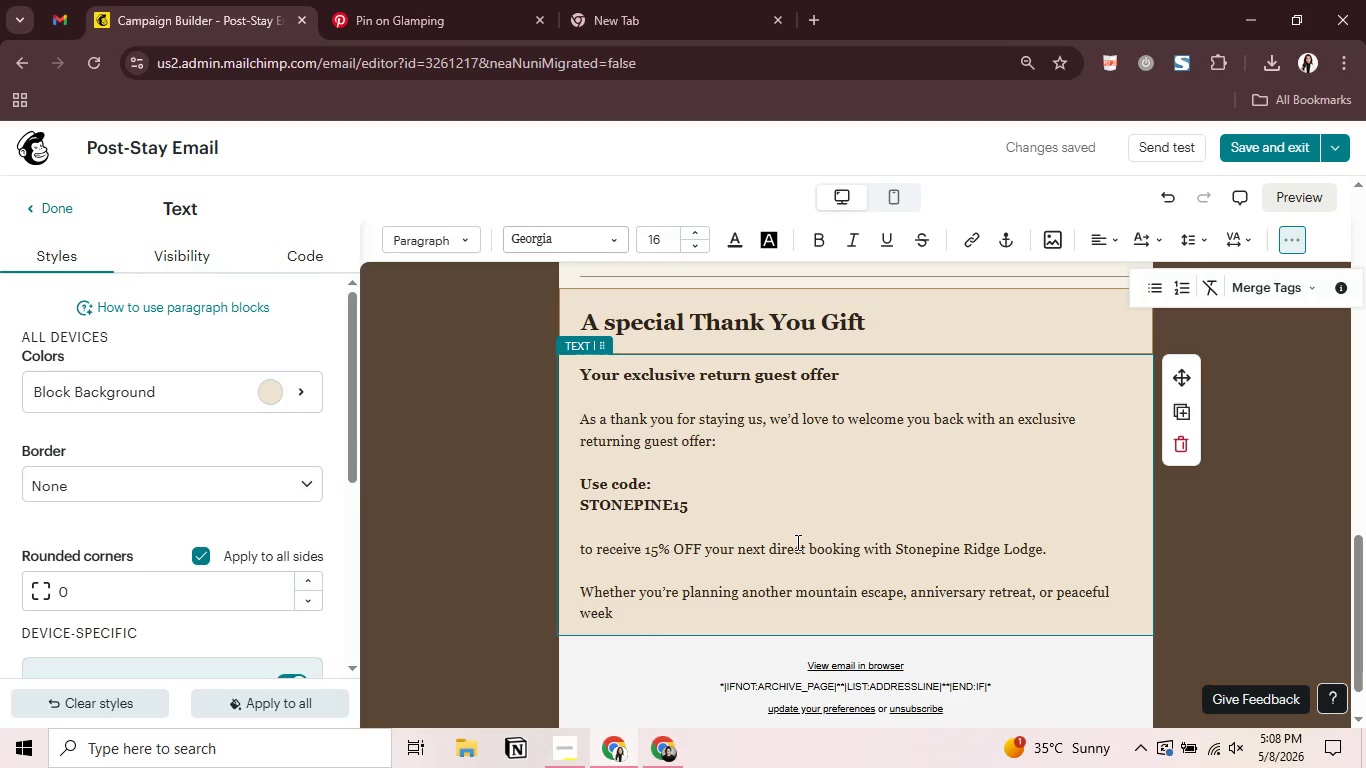 
wait(21.47)
 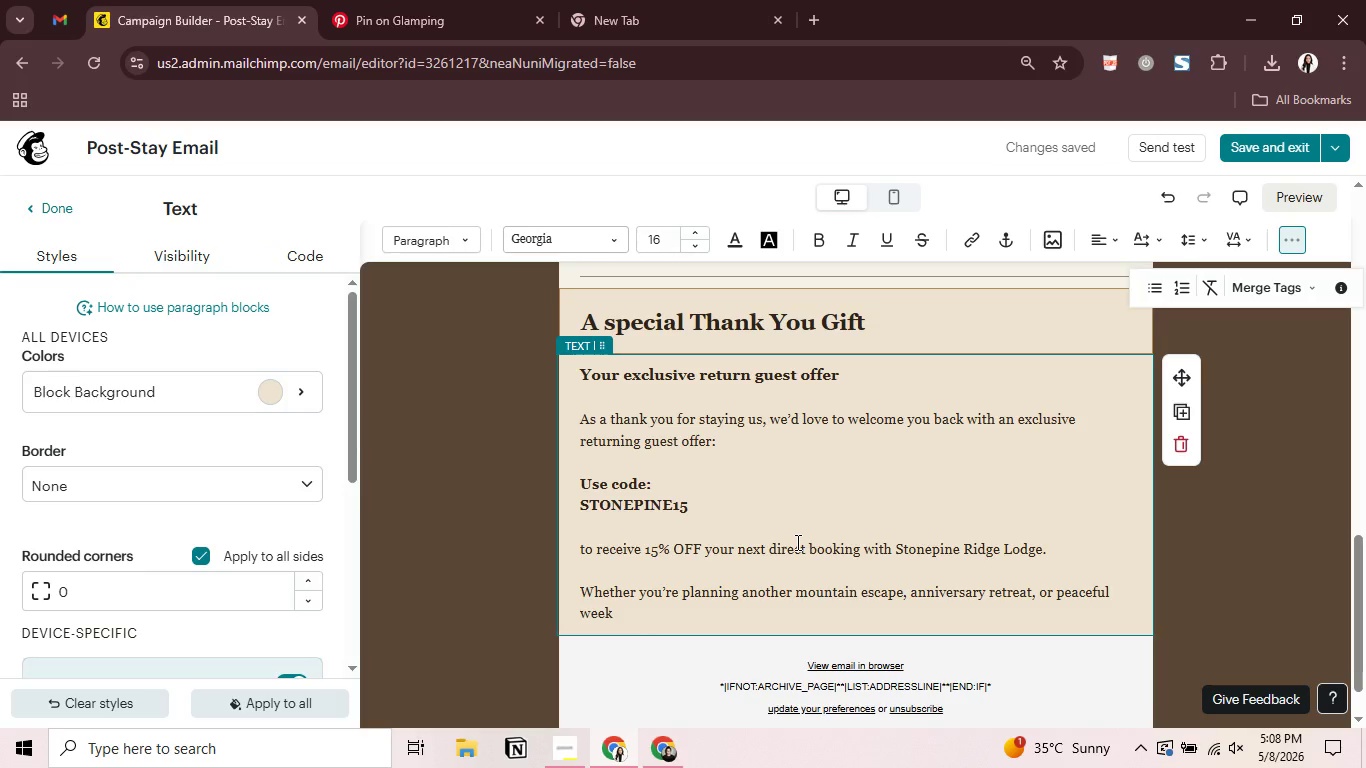 
type(end)
 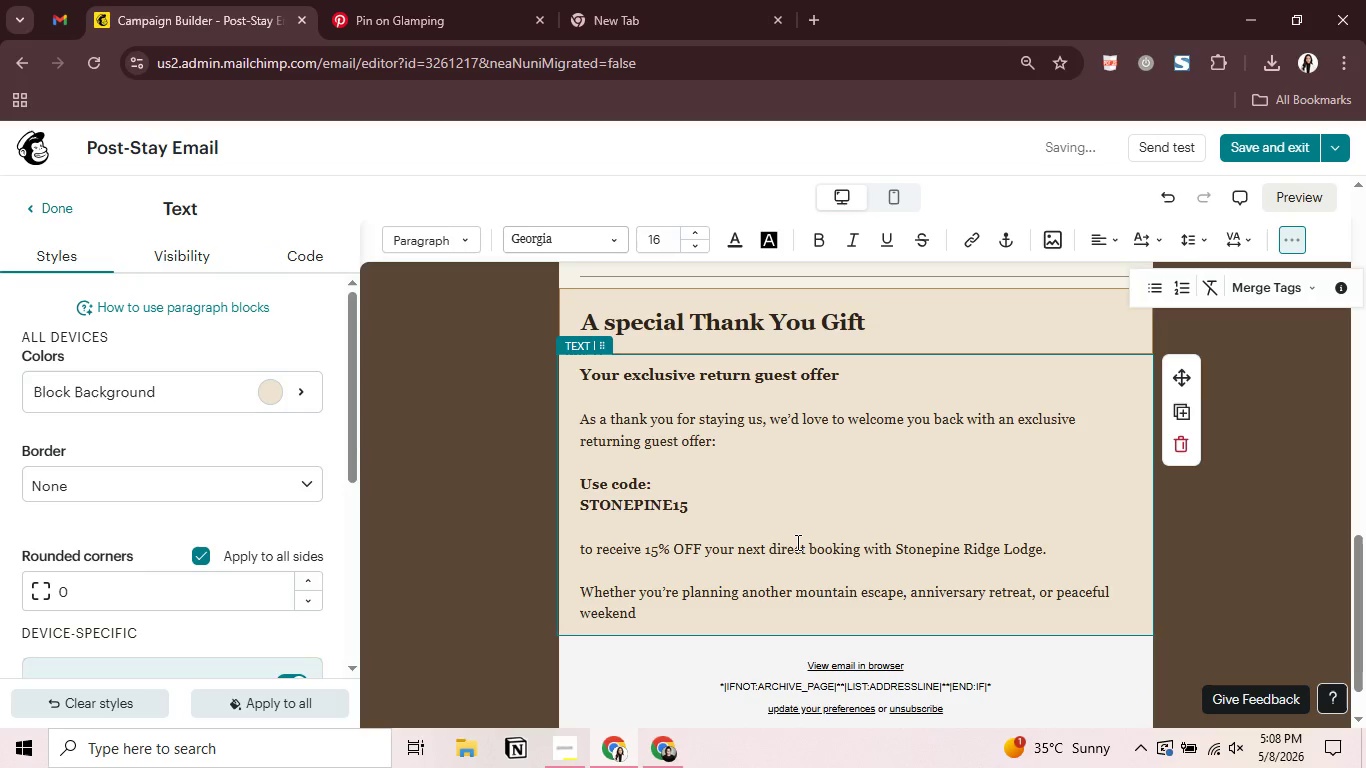 
type( away, we'd be honored to host you agin)
key(Backspace)
key(Backspace)
key(Backspace)
type(gain.)
 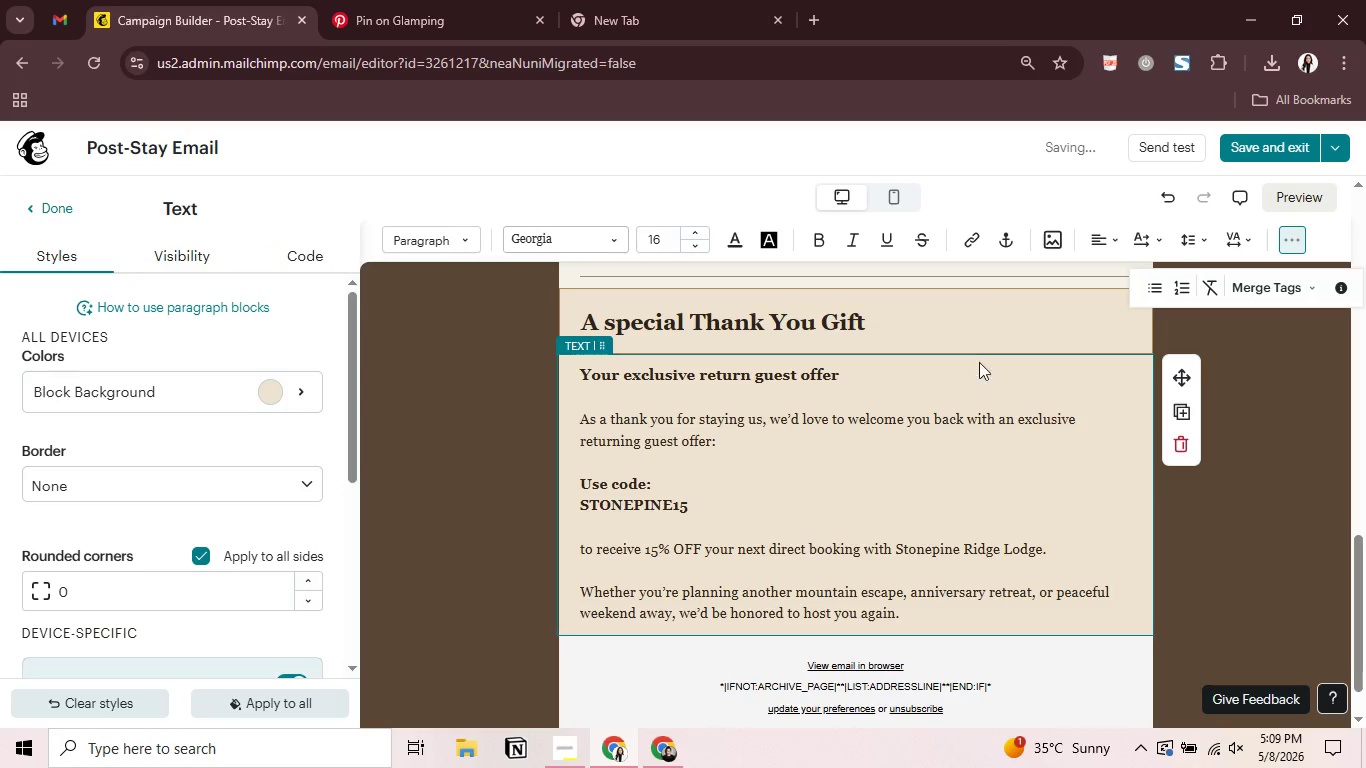 
scroll: coordinate [984, 380], scroll_direction: down, amount: 1.0
 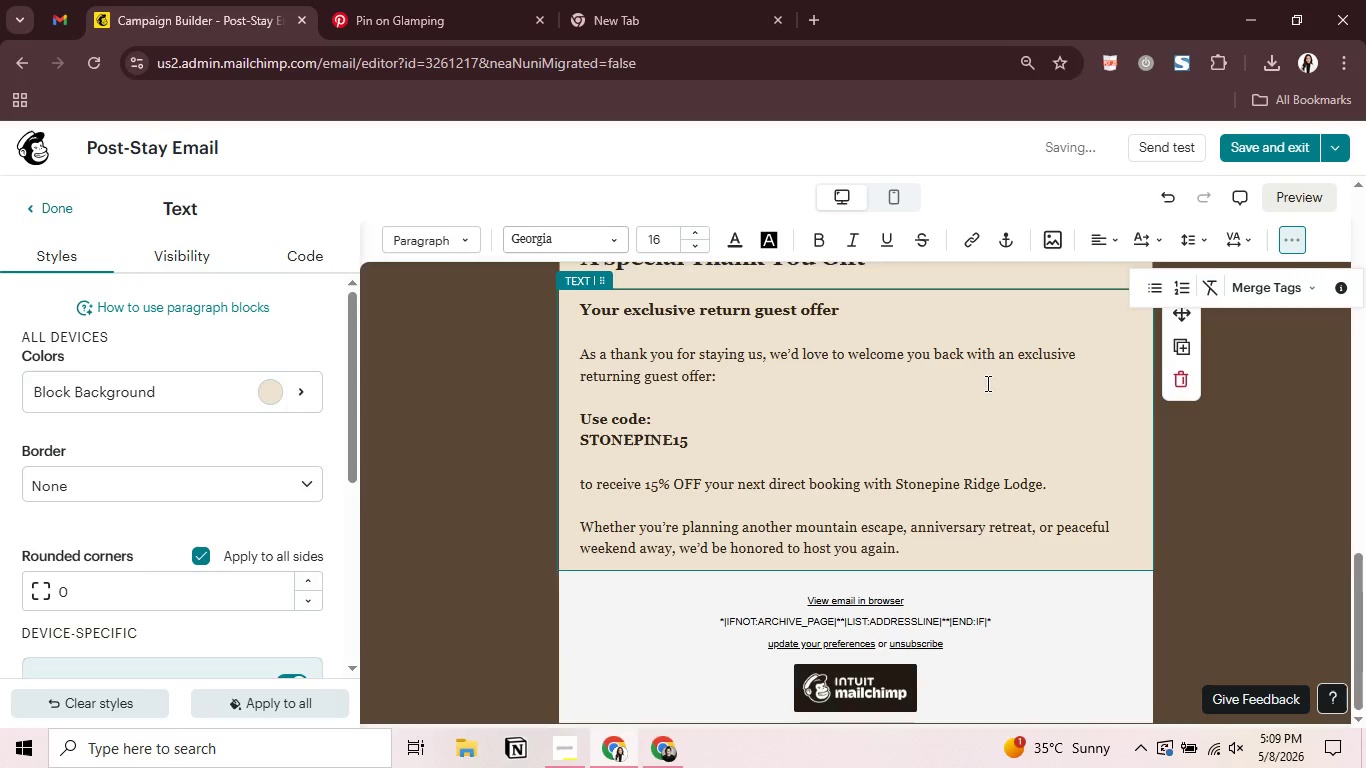 
scroll: coordinate [986, 383], scroll_direction: up, amount: 3.0
 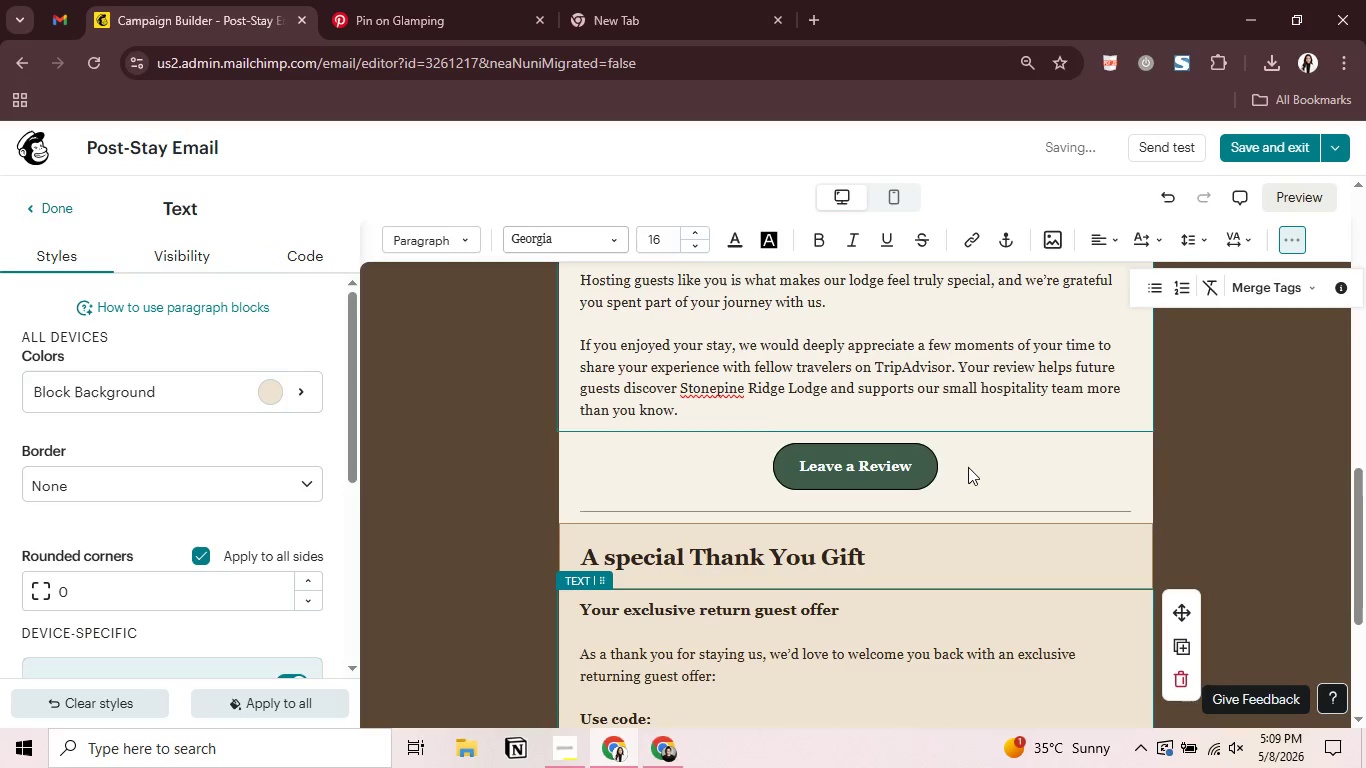 
left_click([968, 467])
 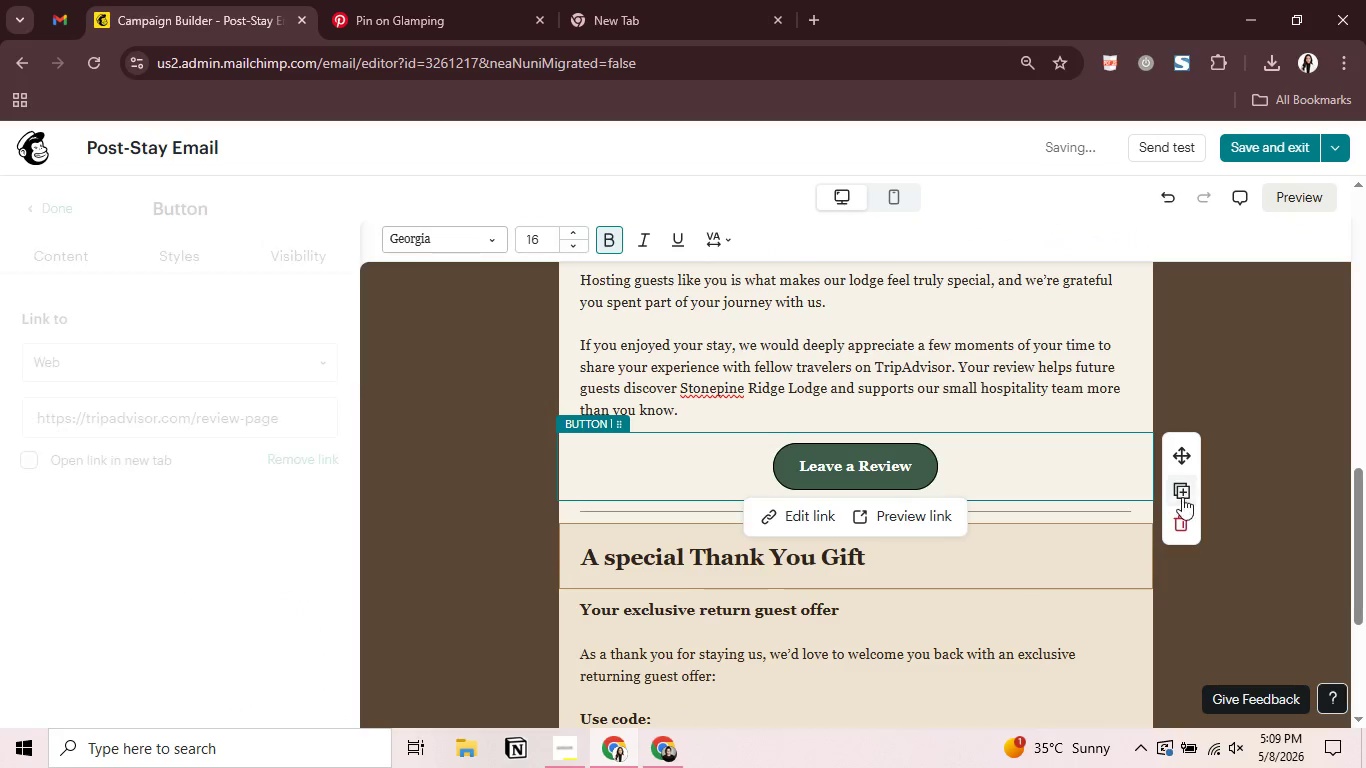 
left_click([1186, 494])
 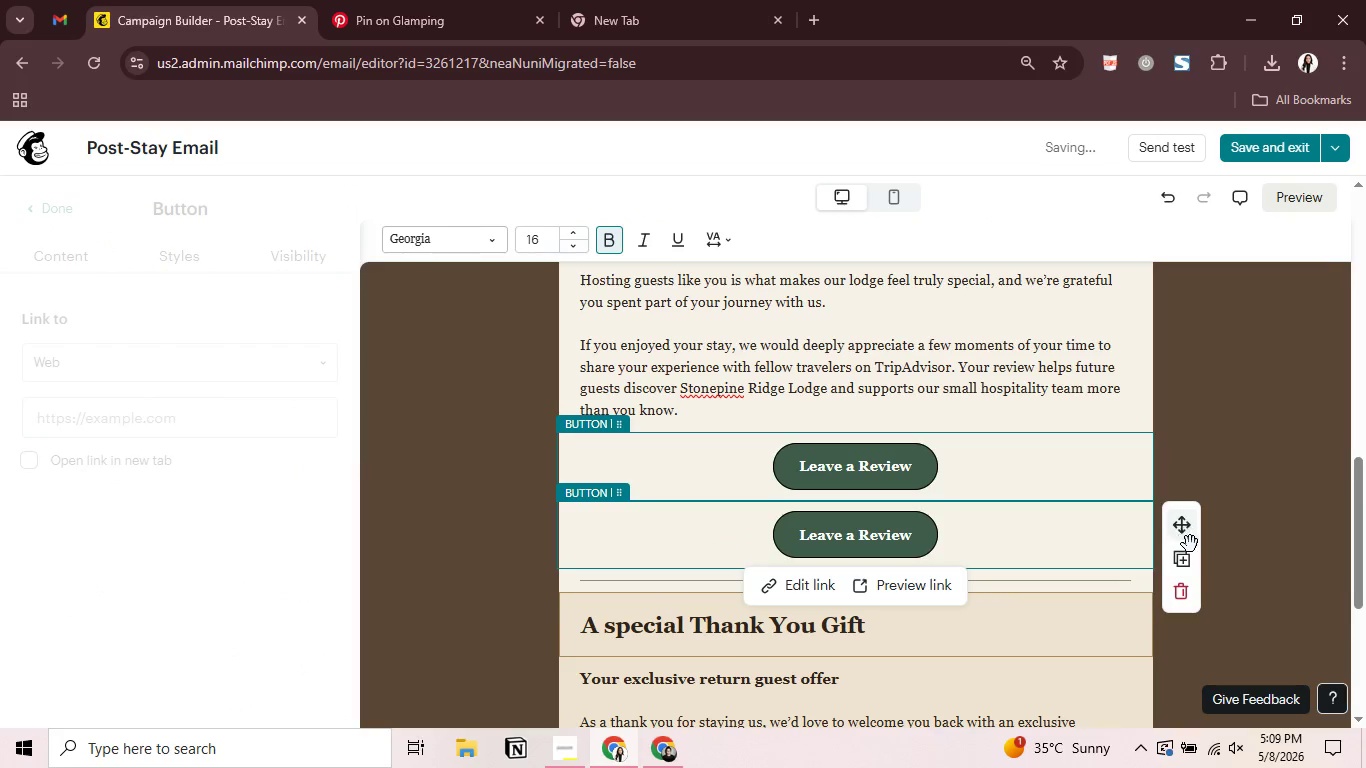 
left_click_drag(start_coordinate=[1187, 531], to_coordinate=[946, 666])
 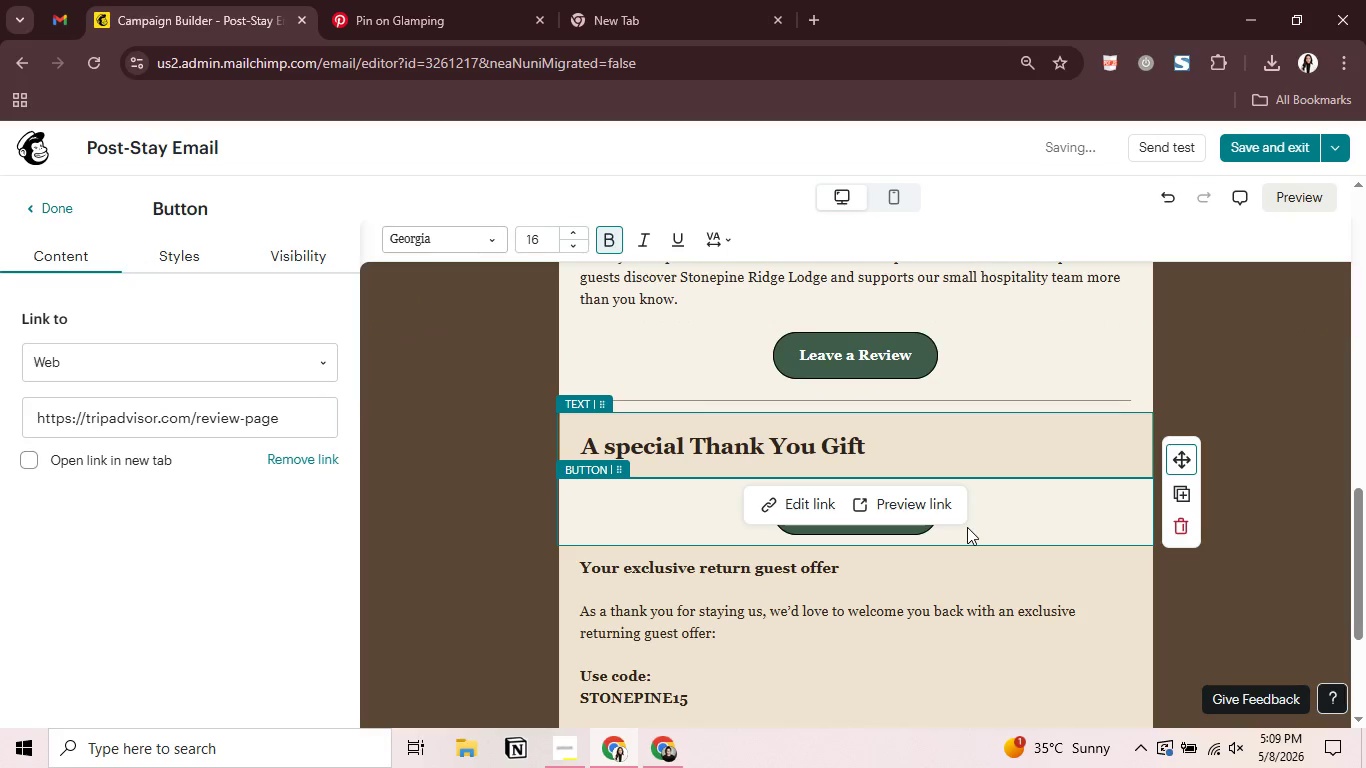 
scroll: coordinate [967, 526], scroll_direction: down, amount: 3.0
 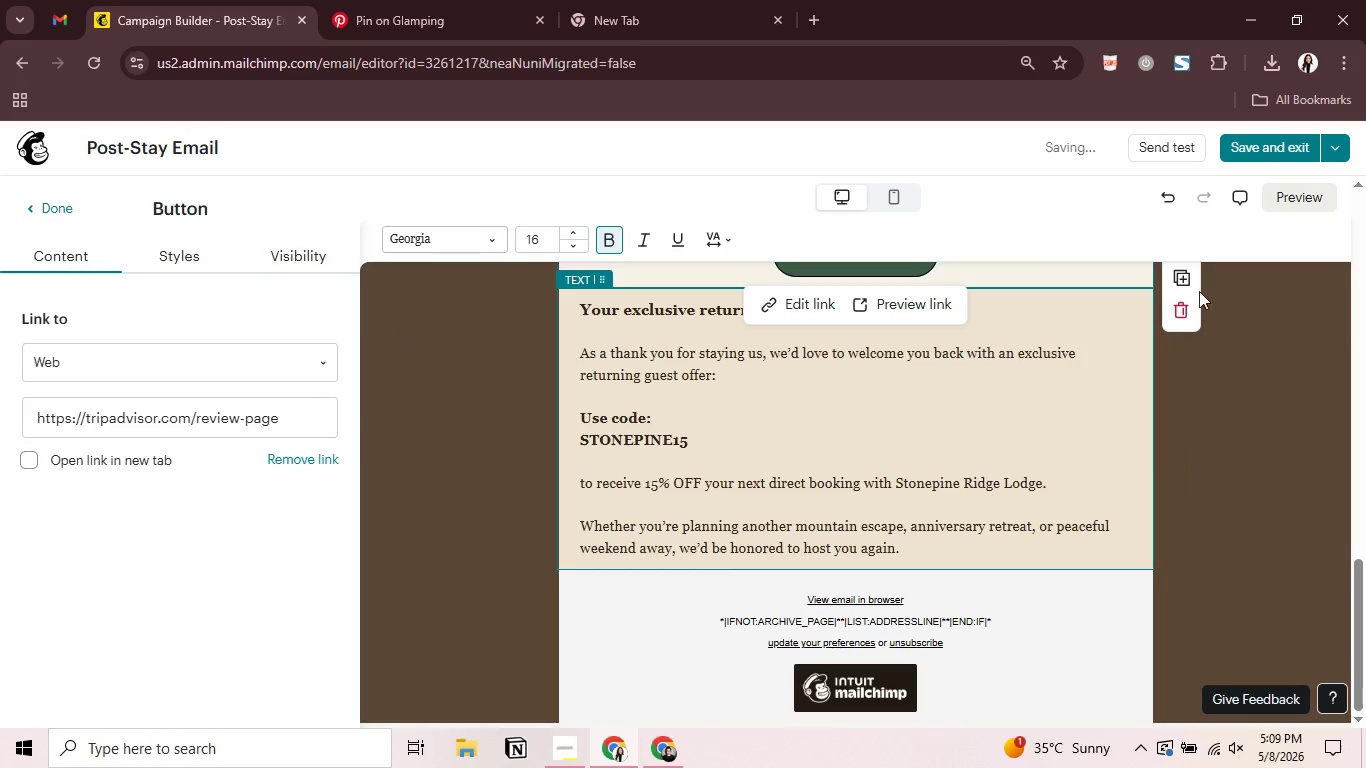 
mouse_move([1191, 310])
 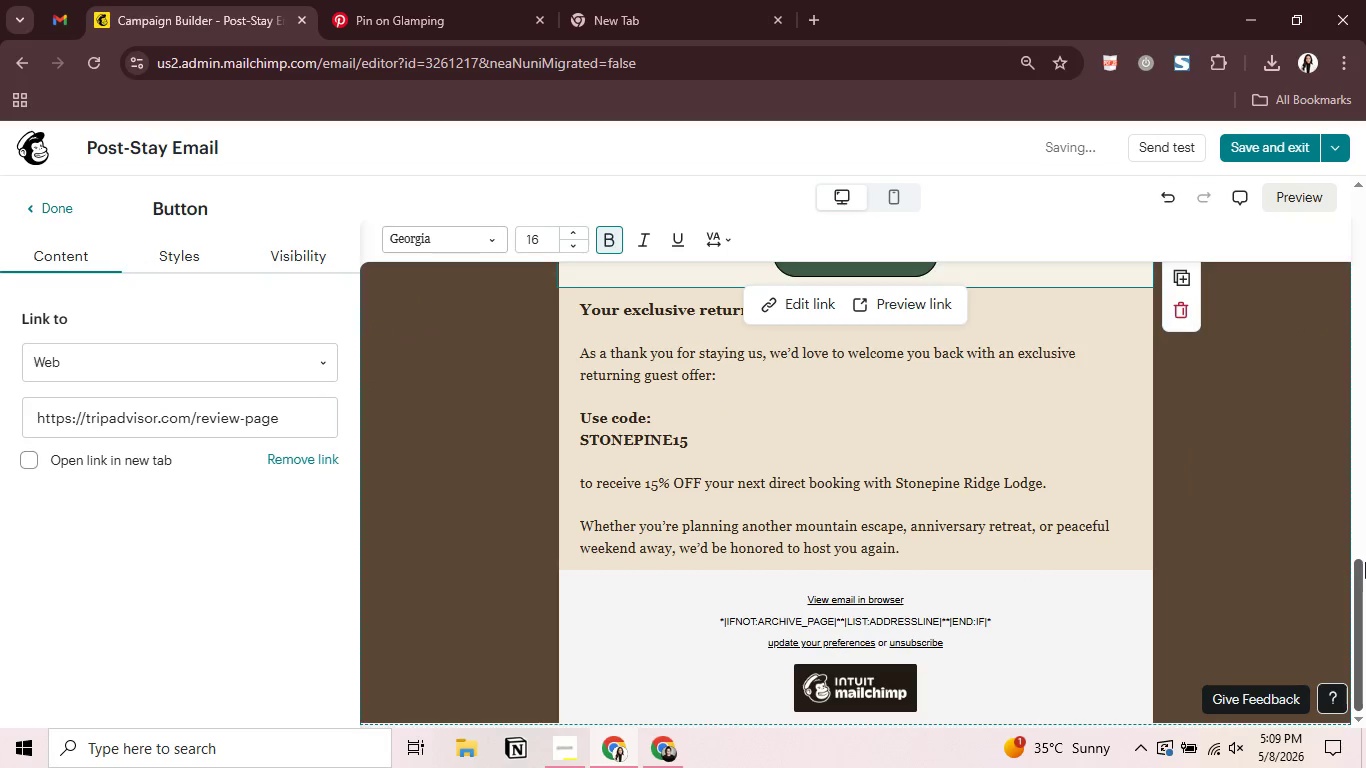 
left_click_drag(start_coordinate=[1365, 565], to_coordinate=[1365, 536])
 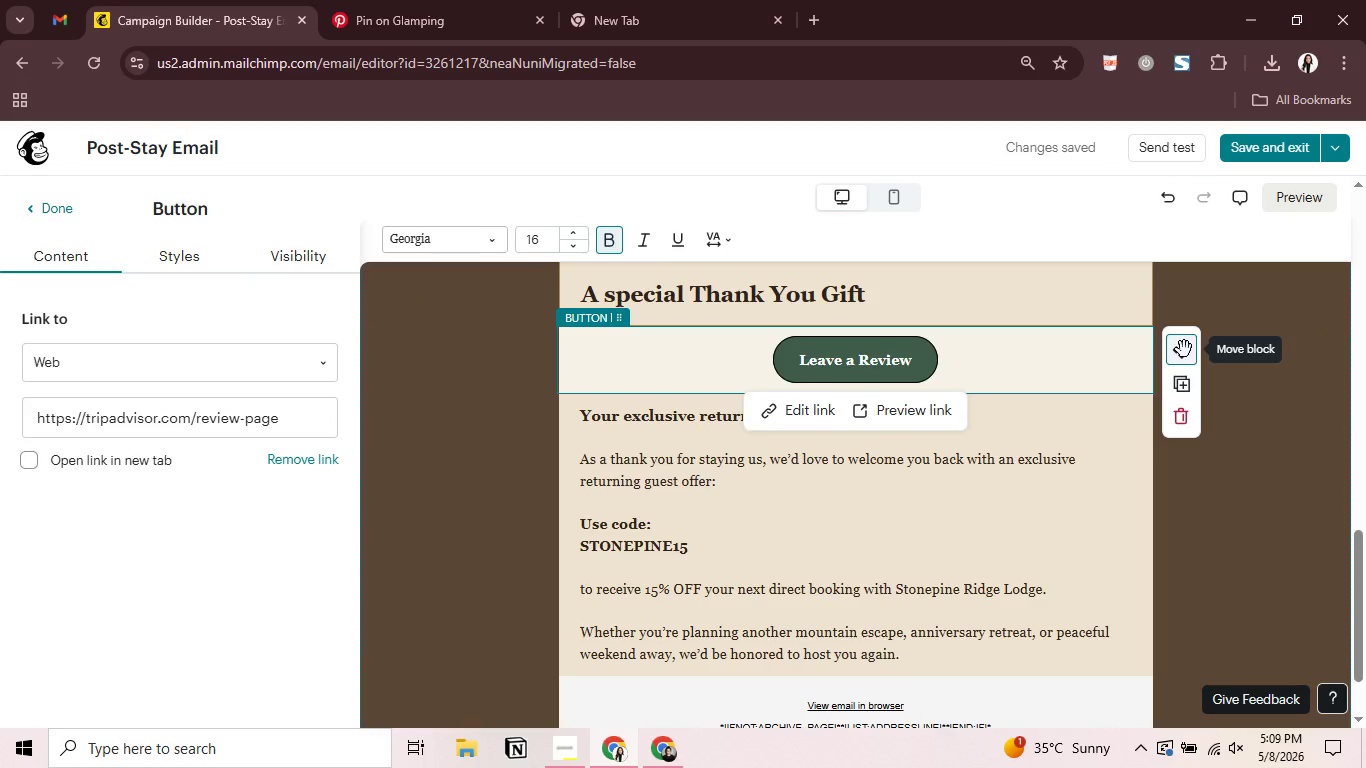 
left_click_drag(start_coordinate=[1184, 349], to_coordinate=[878, 688])
 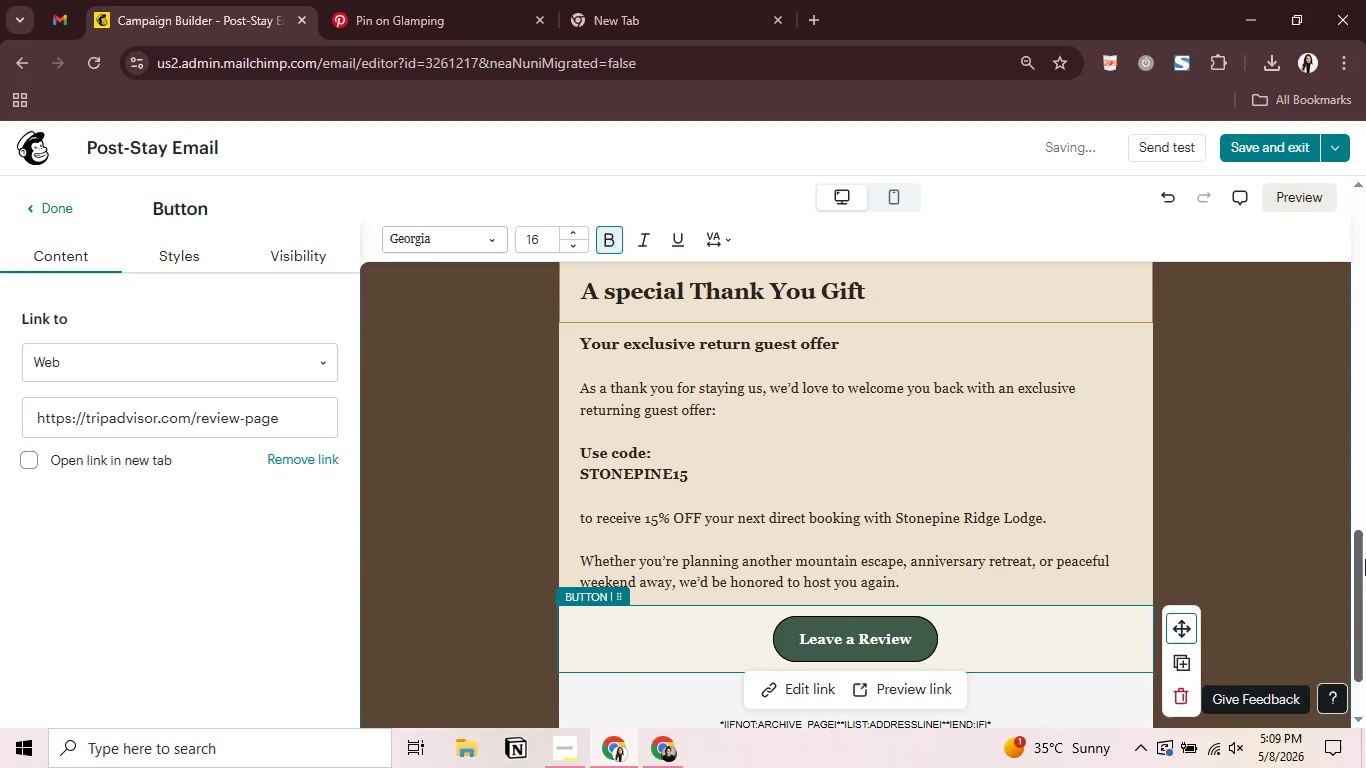 
left_click_drag(start_coordinate=[1360, 577], to_coordinate=[1365, 620])
 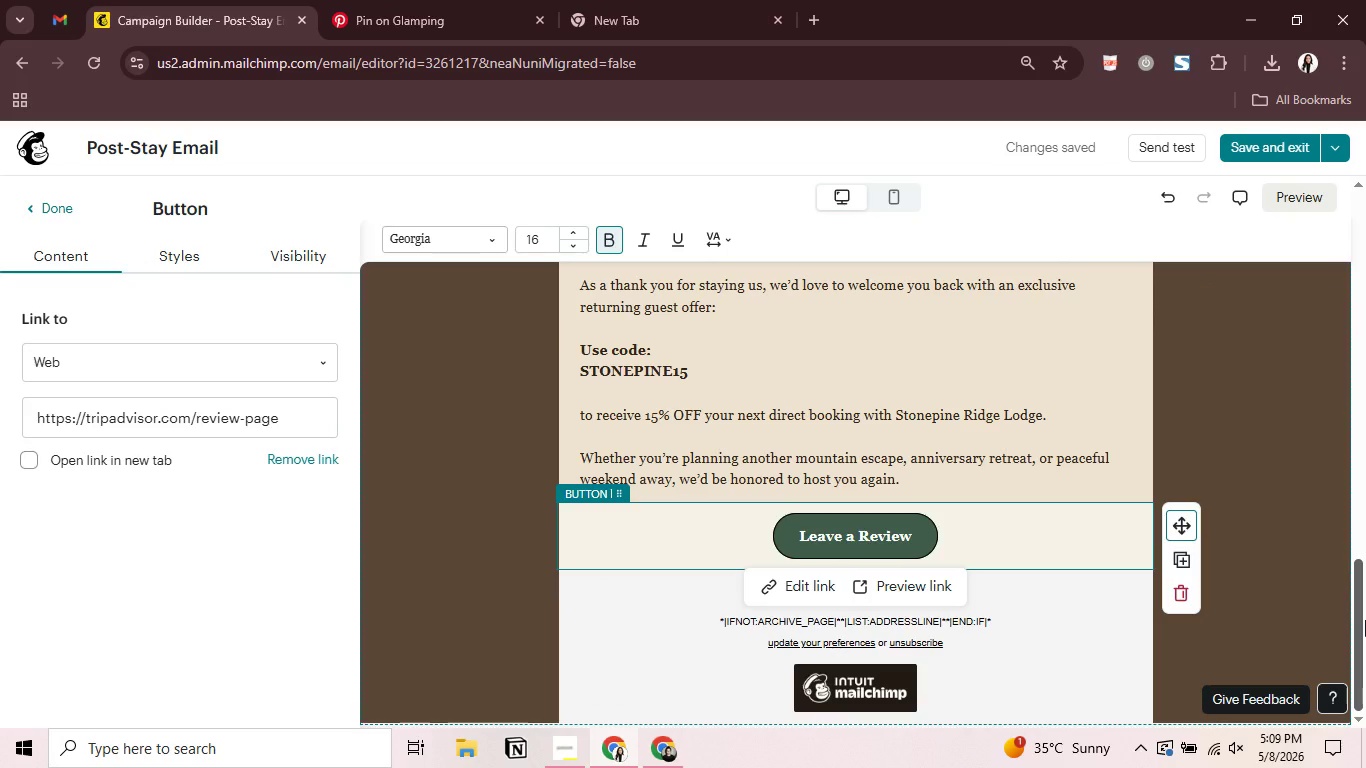 
wait(11.59)
 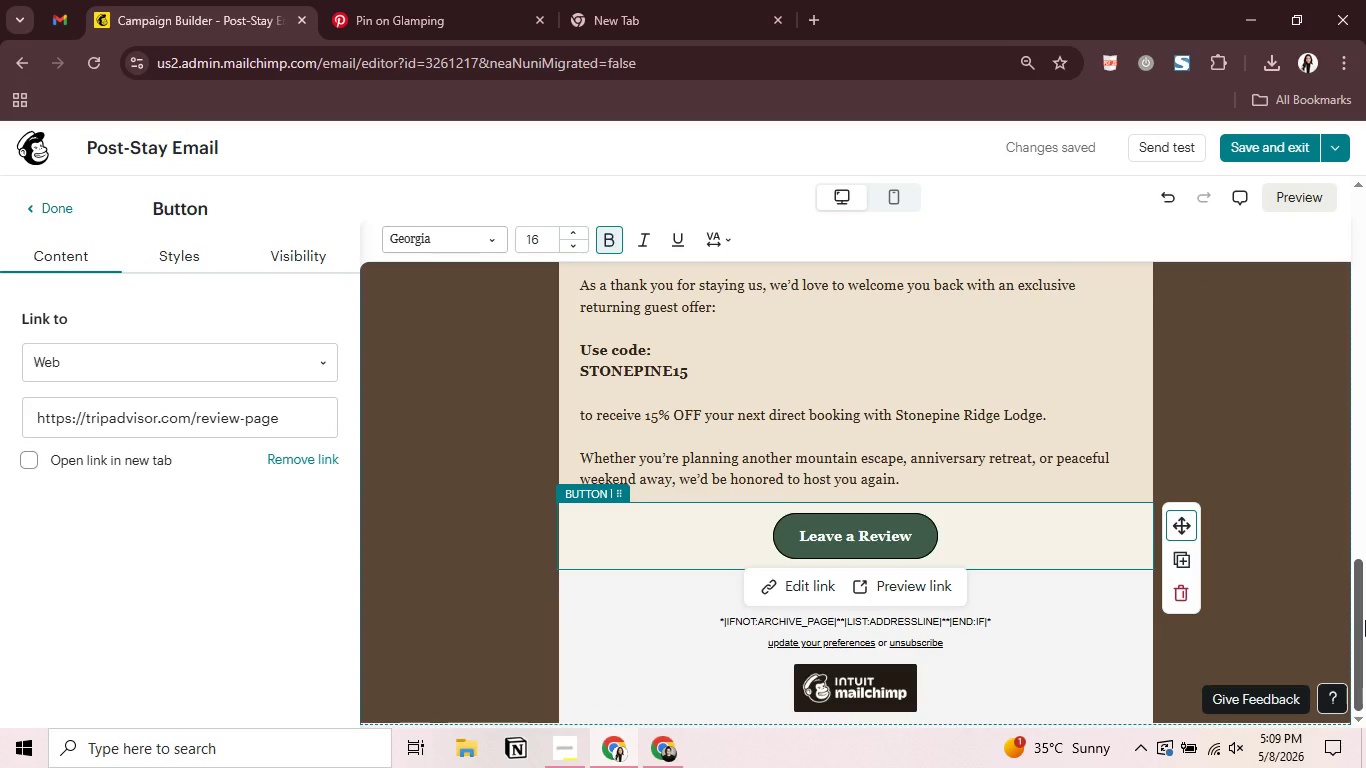 
left_click([884, 536])
 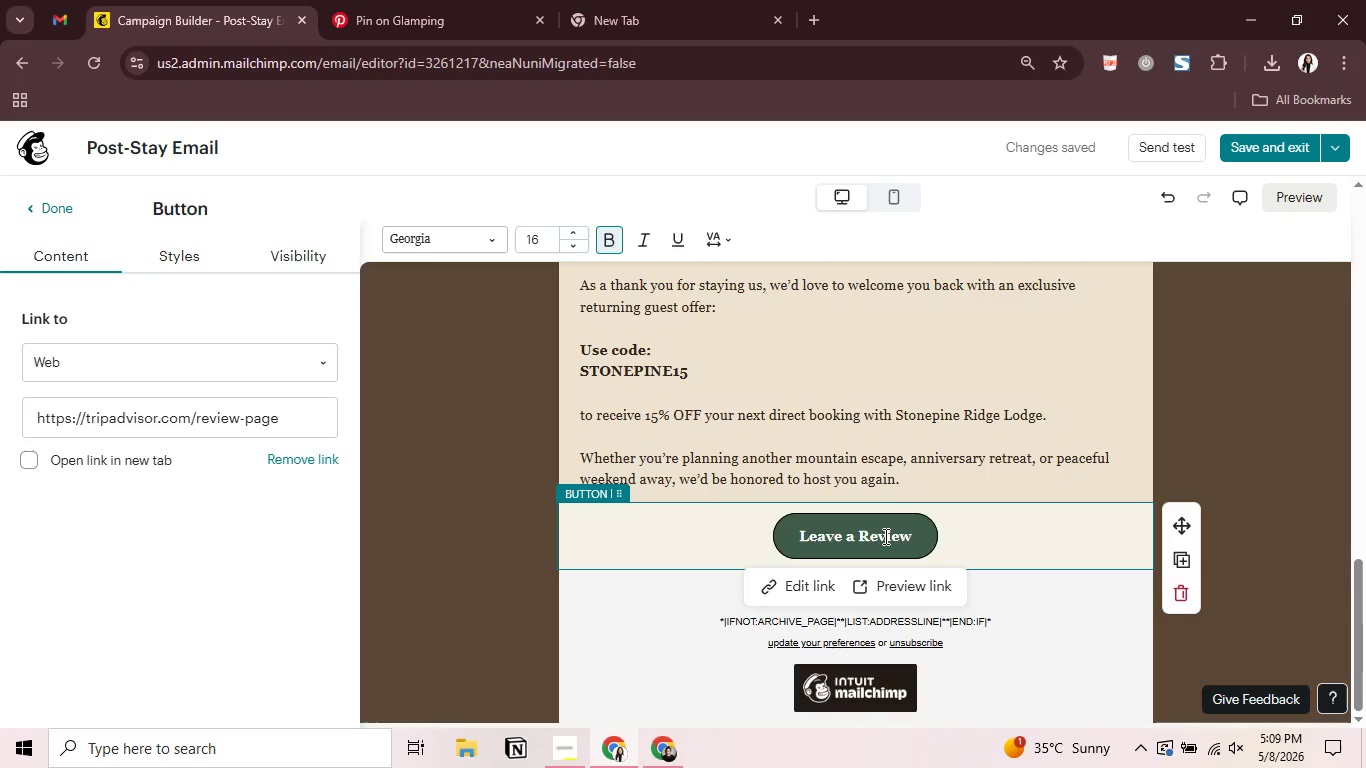 
key(Control+ControlLeft)
 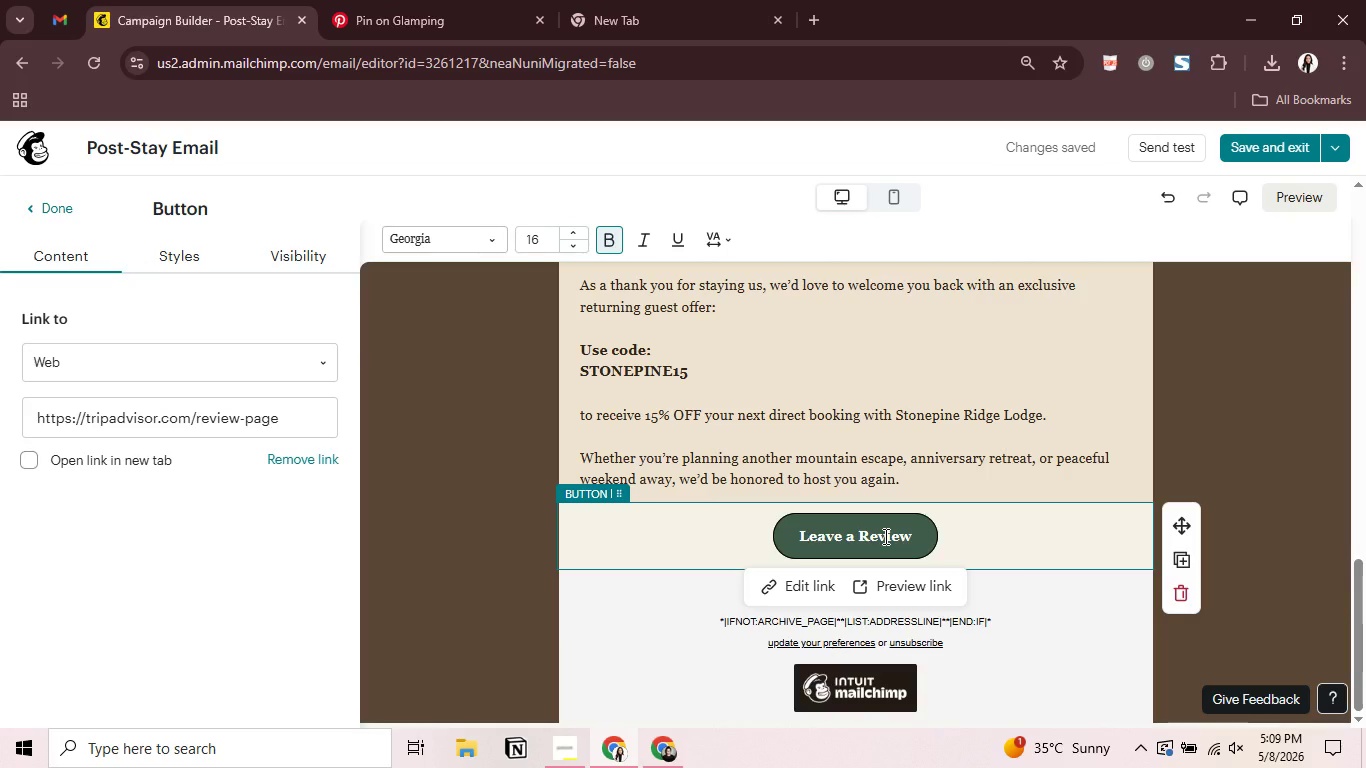 
key(Control+A)
 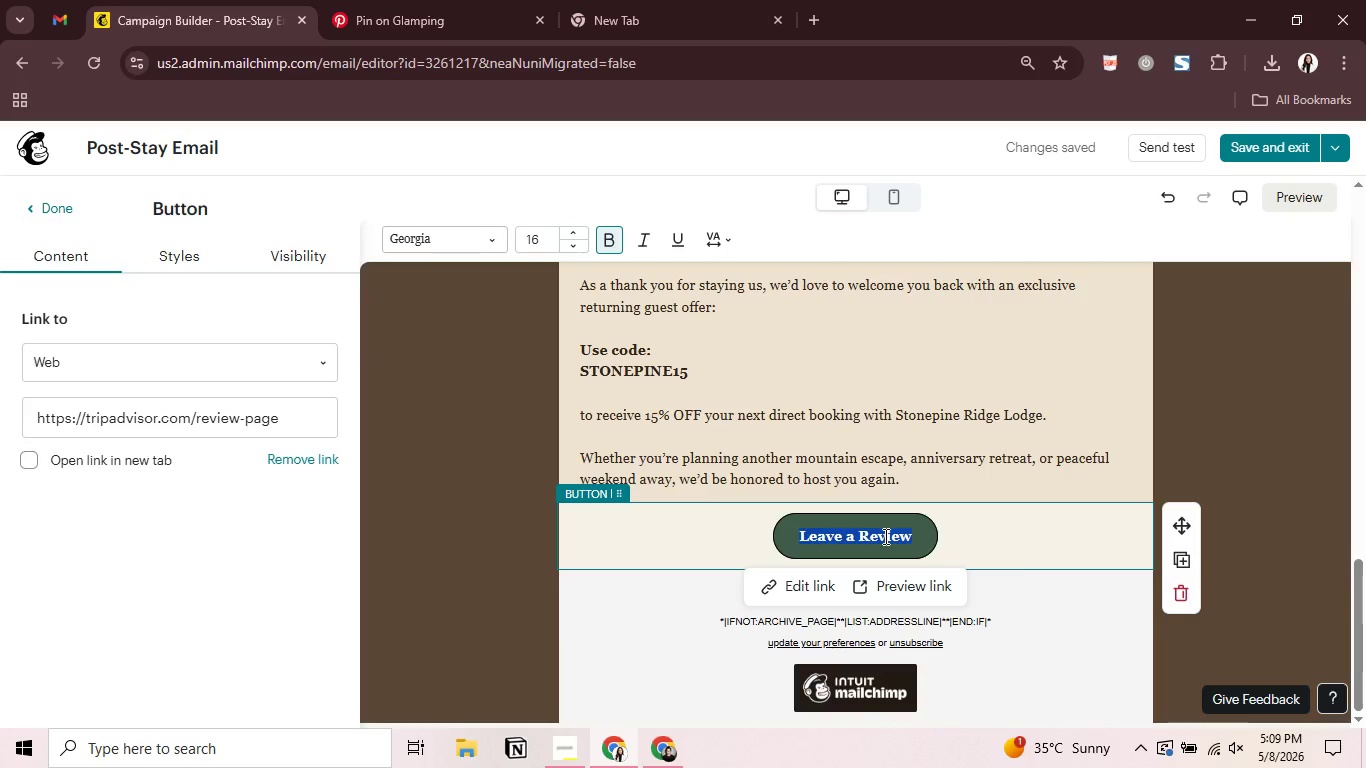 
type(Book your next escape)
 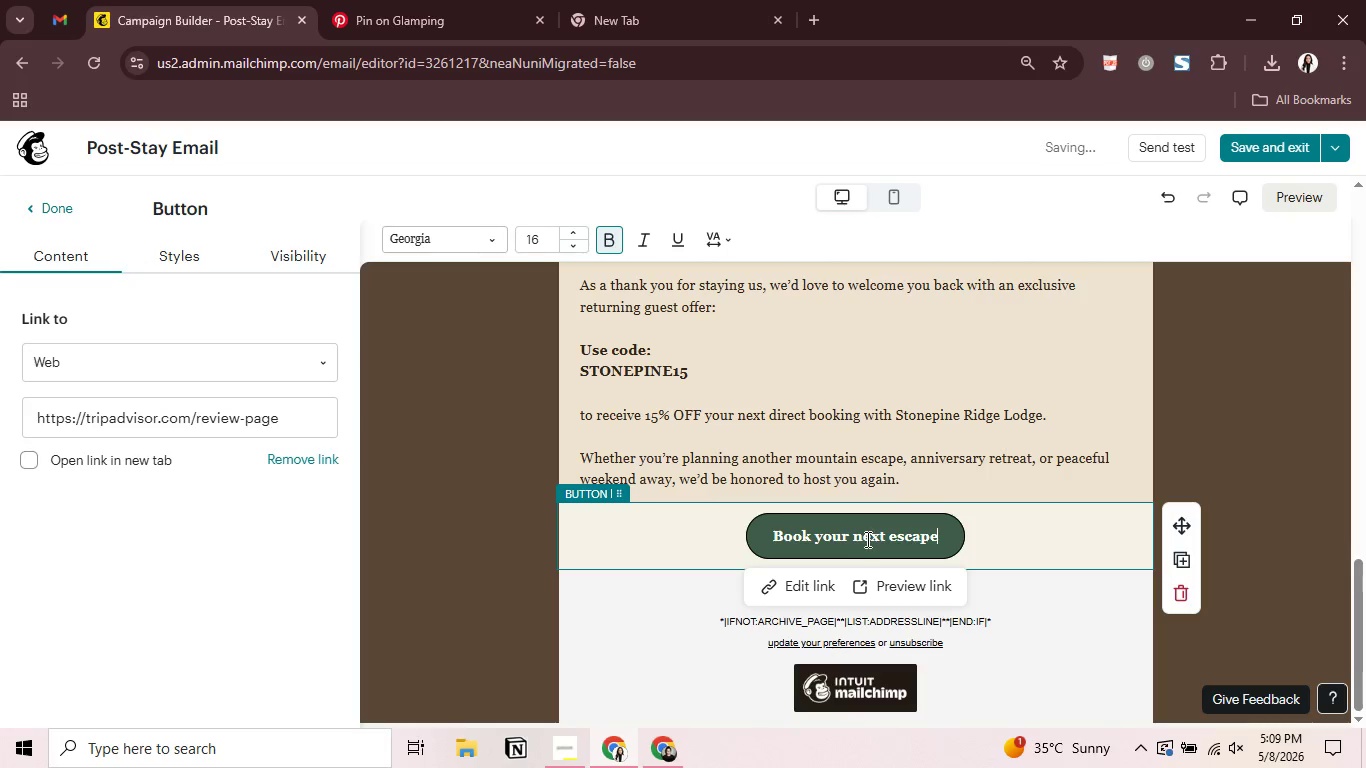 
left_click([864, 539])
 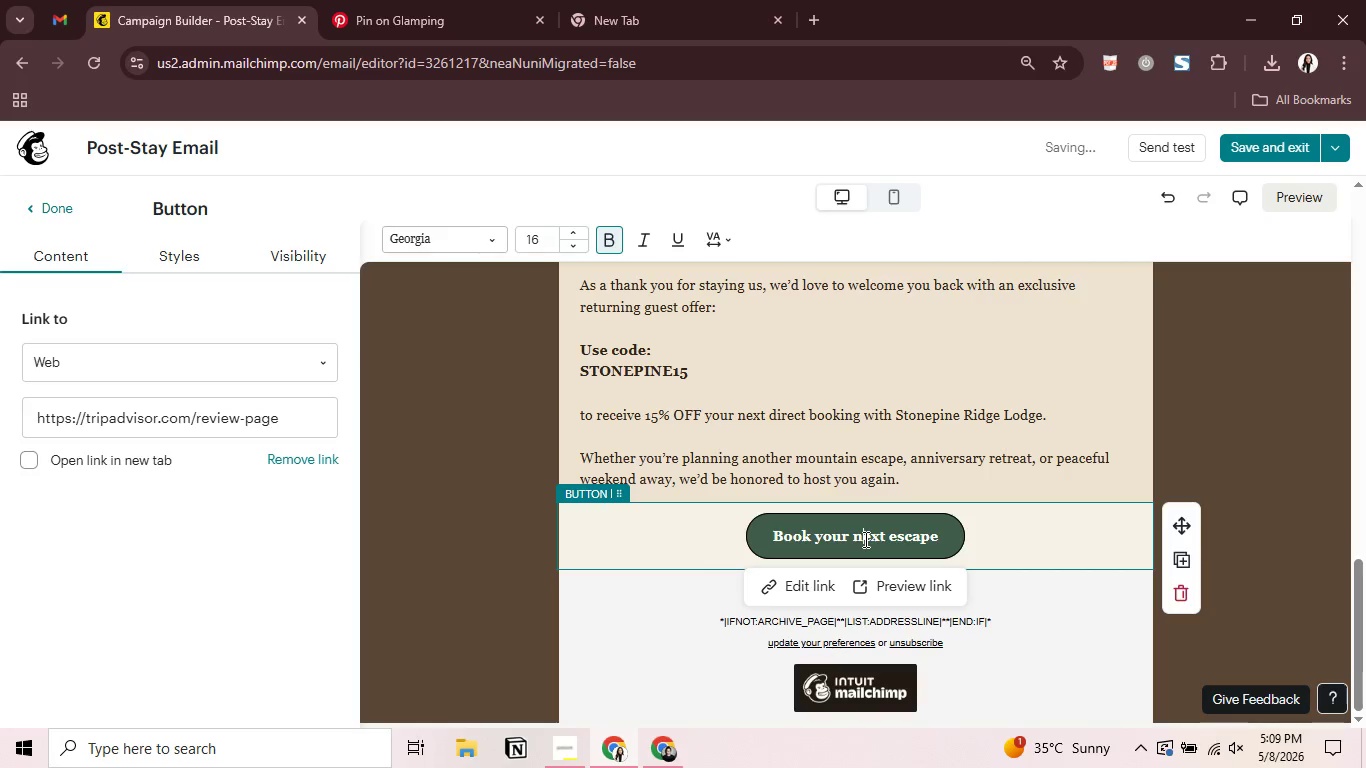 
key(Backspace)
 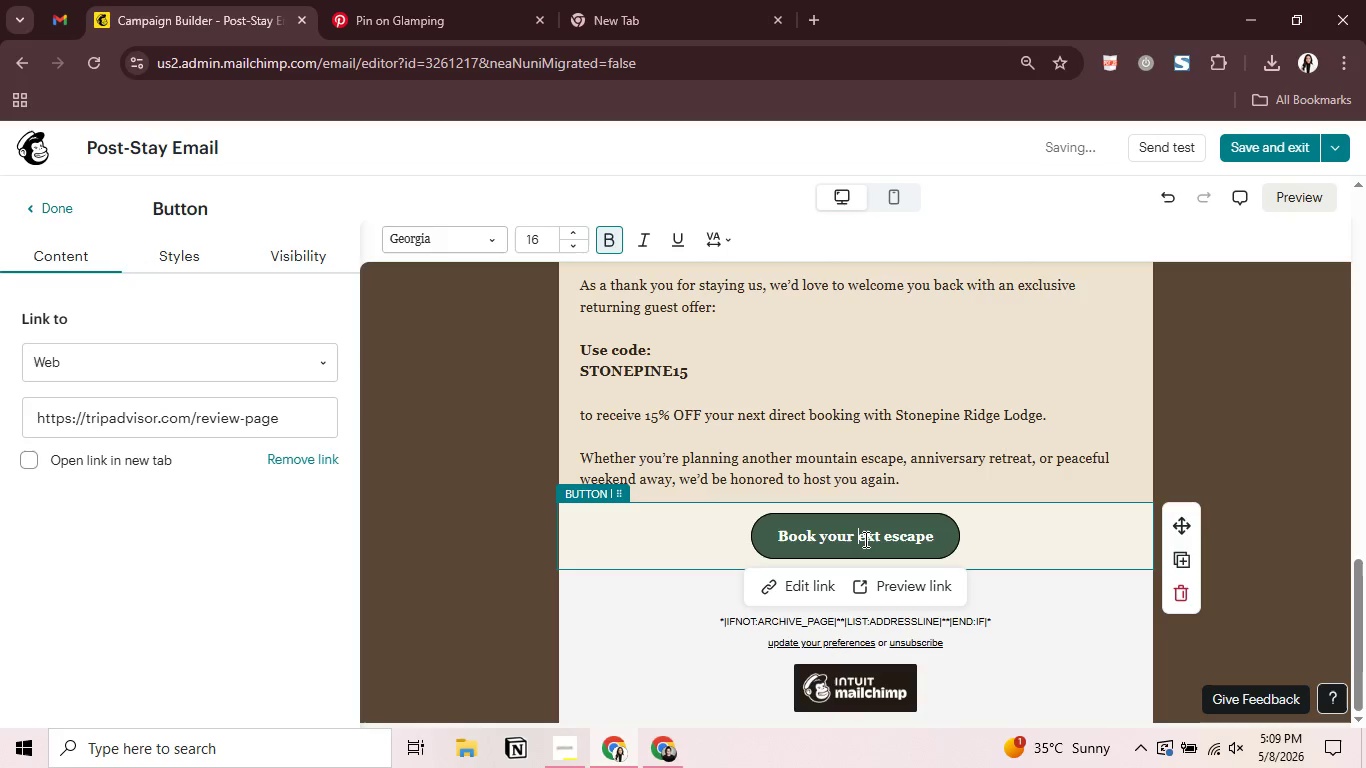 
key(Shift+N)
 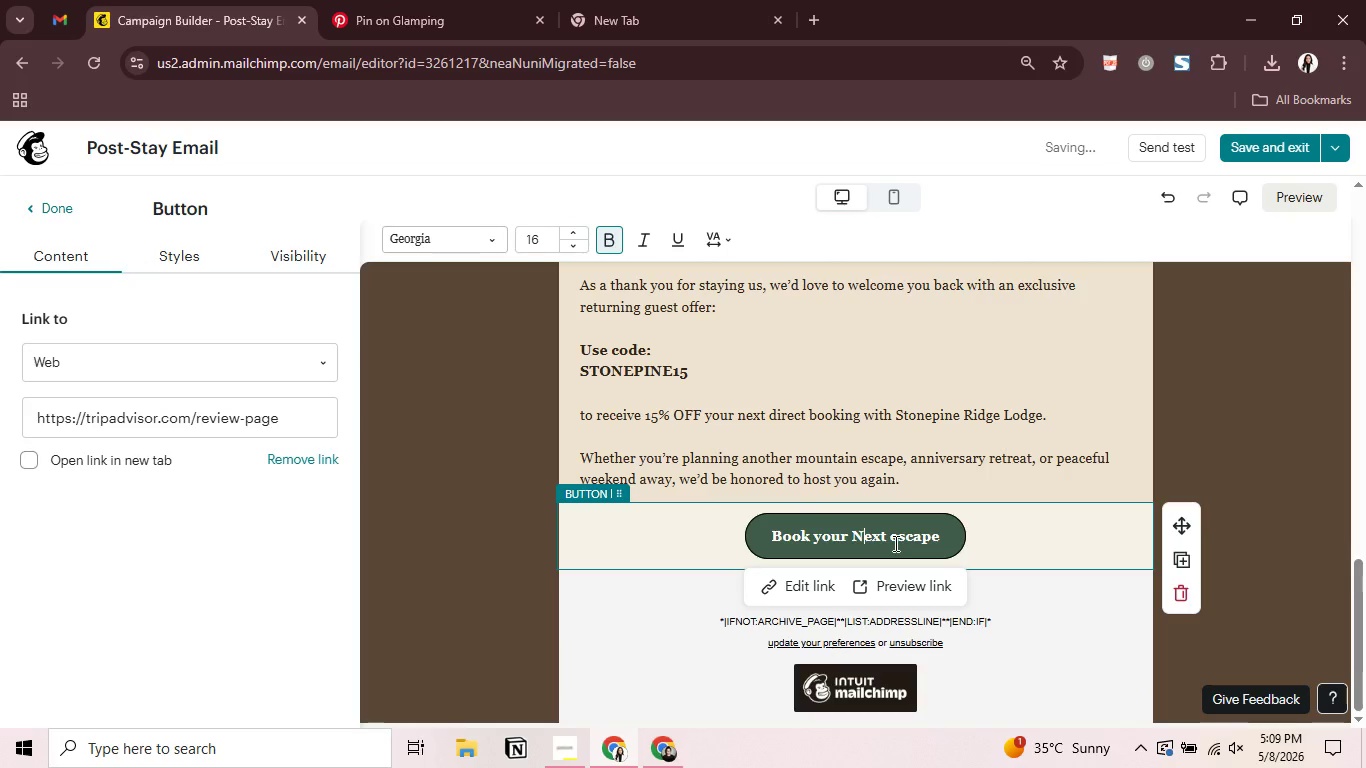 
left_click([894, 543])
 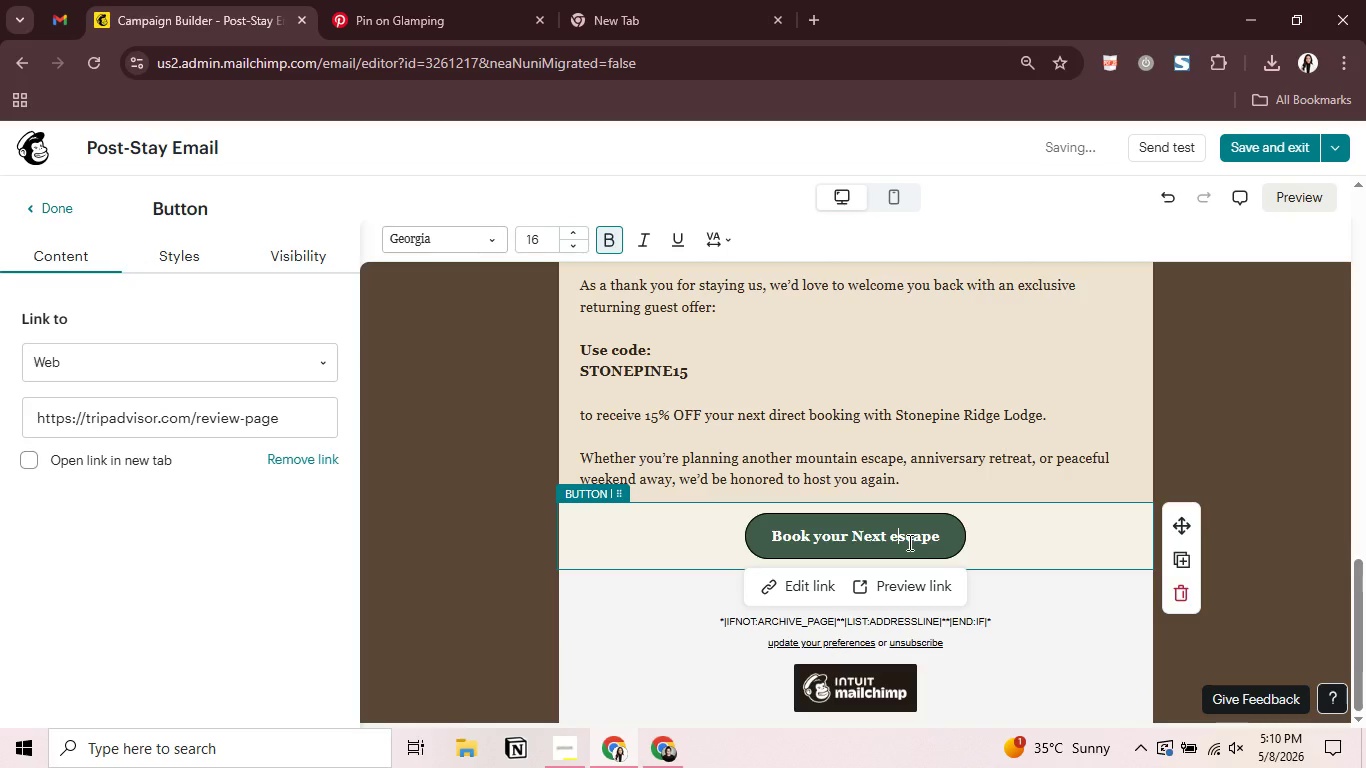 
key(Backspace)
 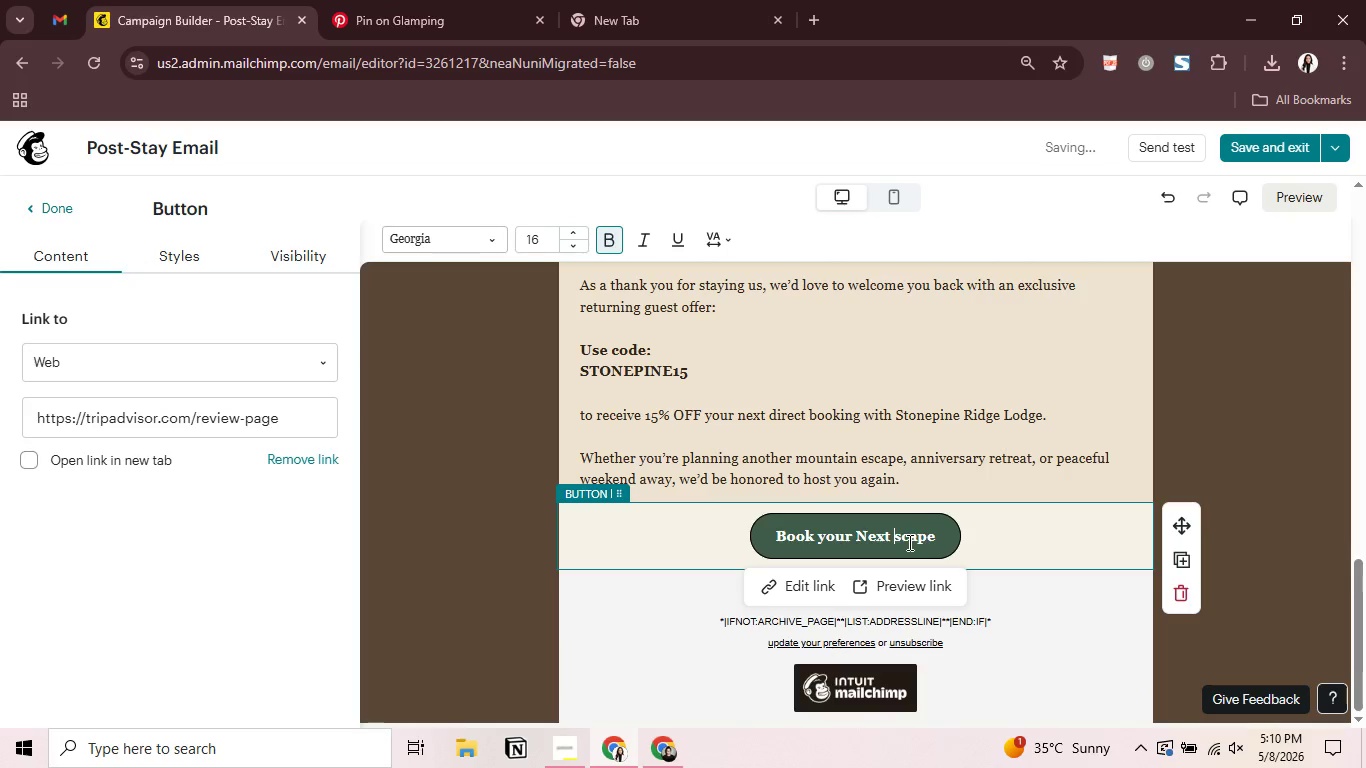 
key(Shift+E)
 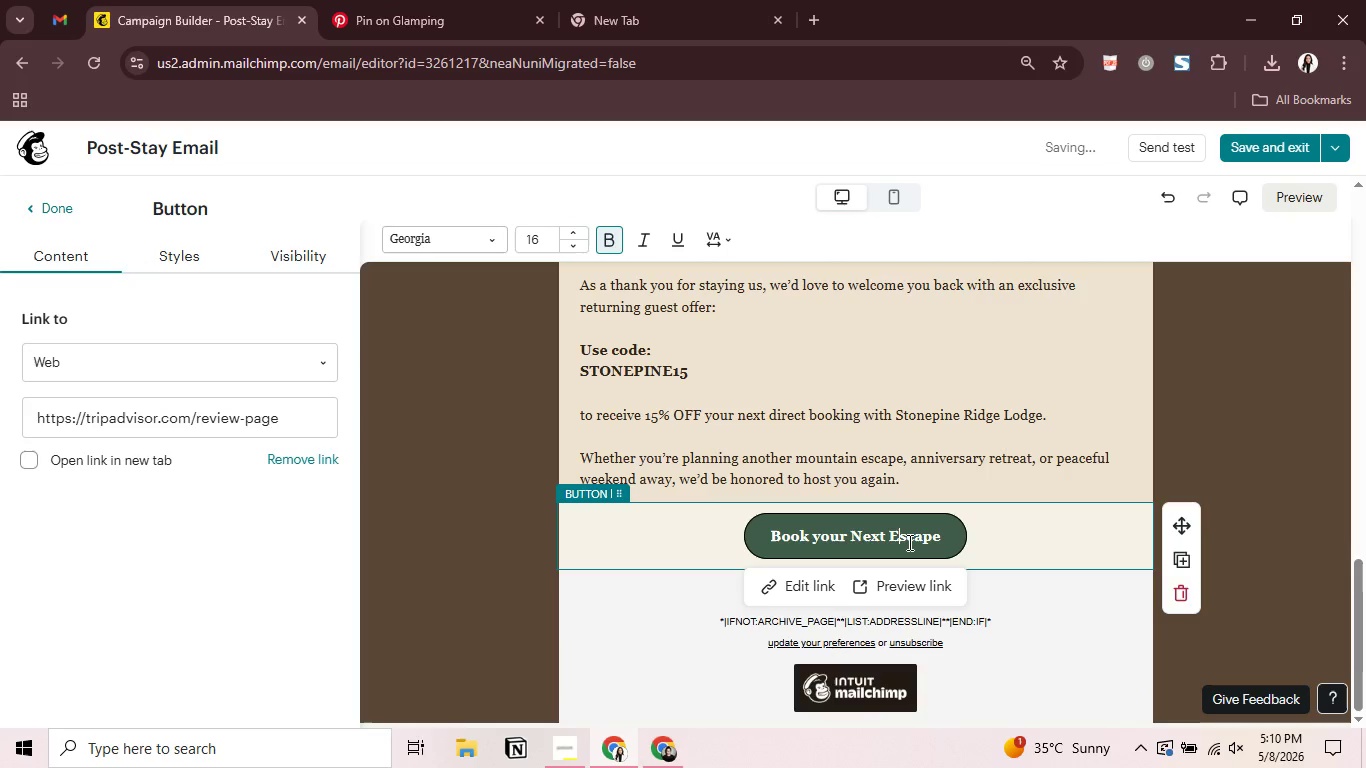 
key(Control+ControlLeft)
 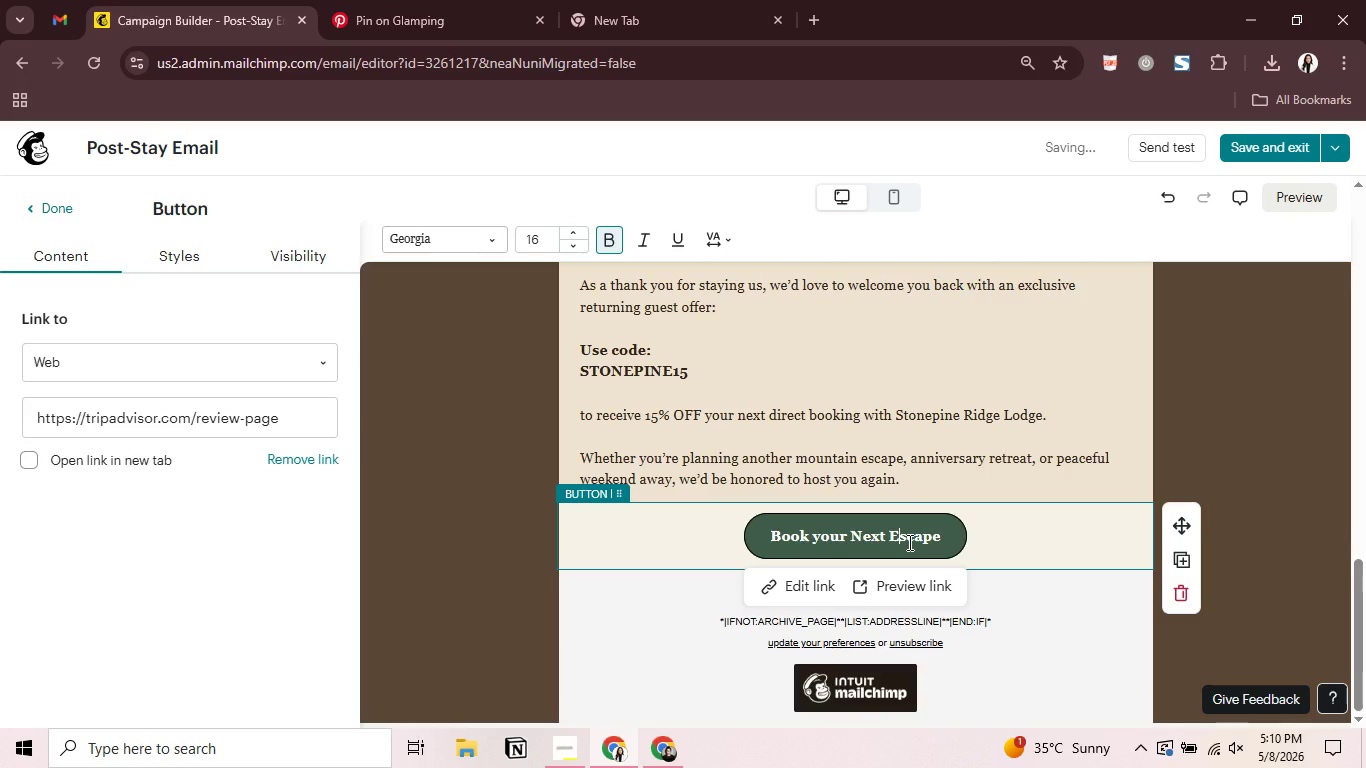 
key(Control+A)
 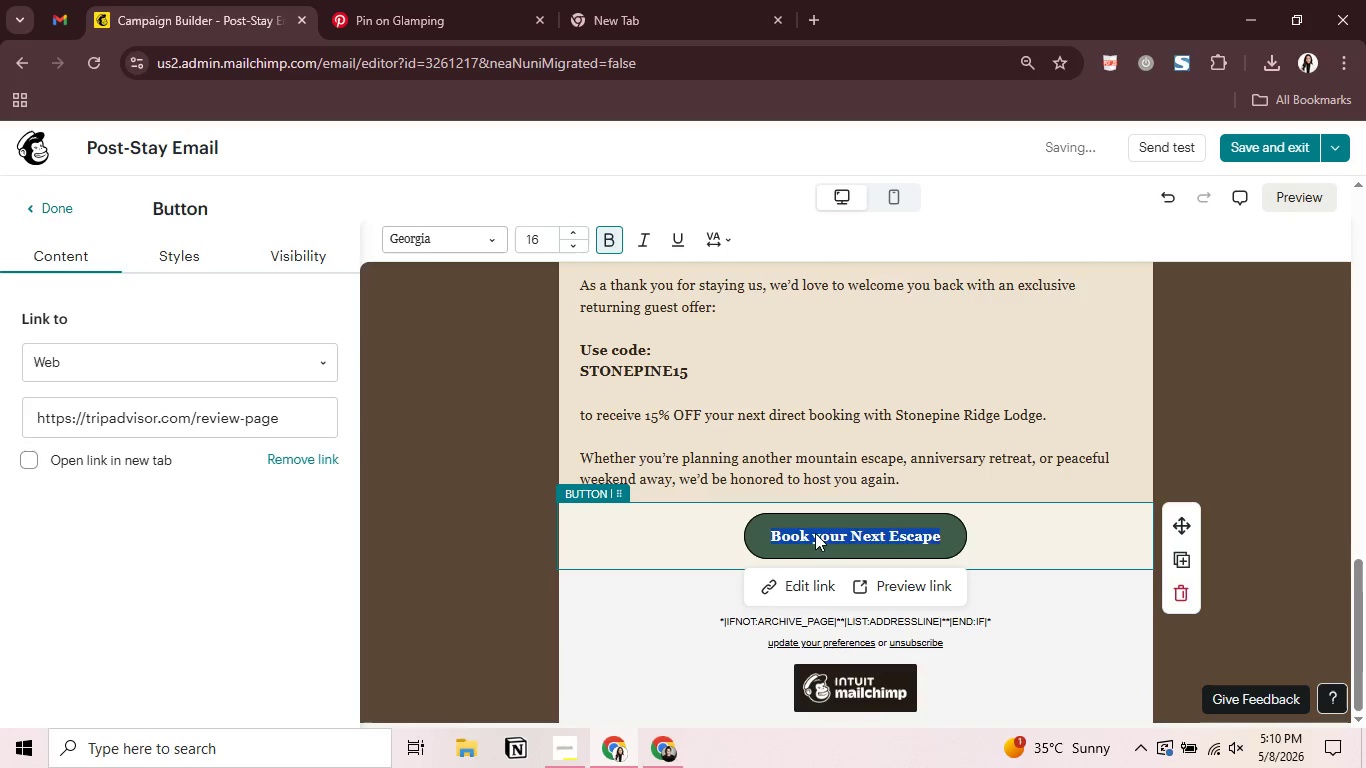 
left_click([747, 539])
 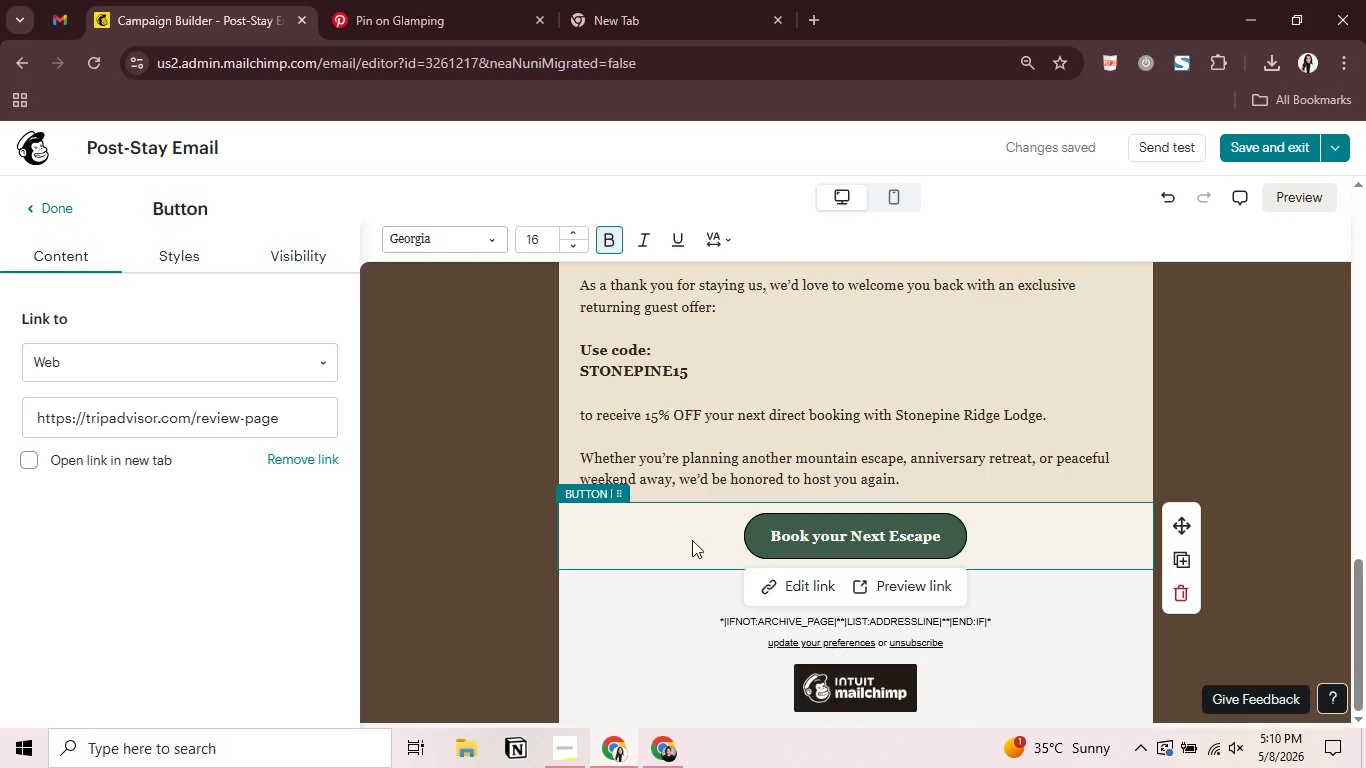 
left_click([682, 540])
 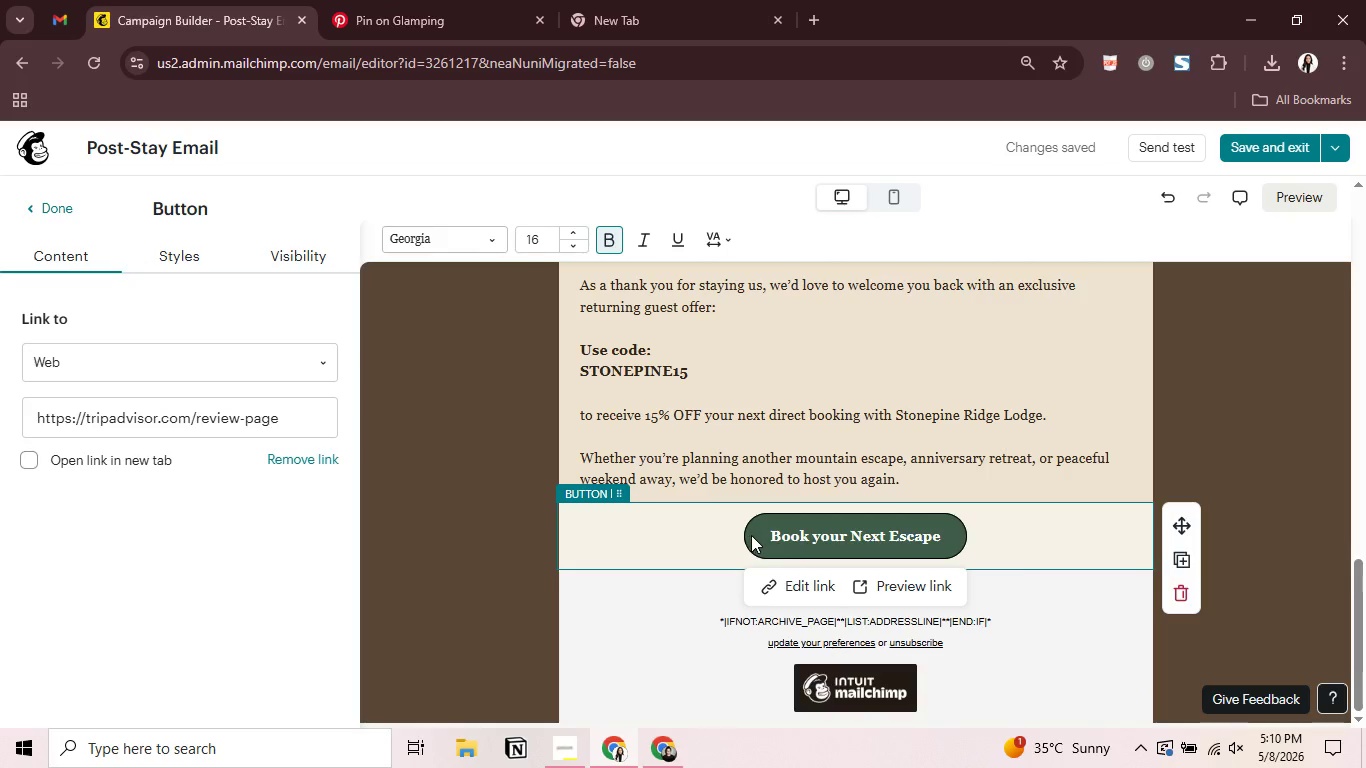 
left_click([751, 535])
 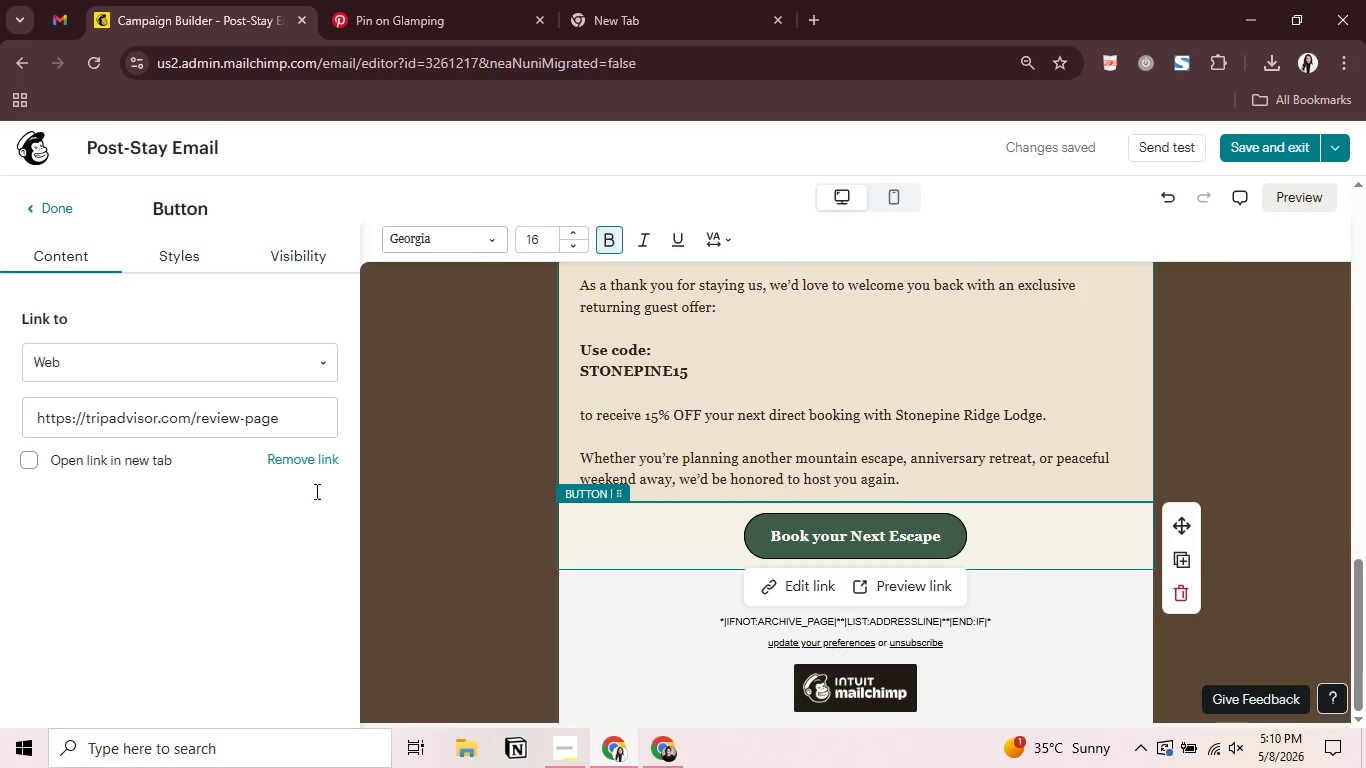 
left_click([185, 260])
 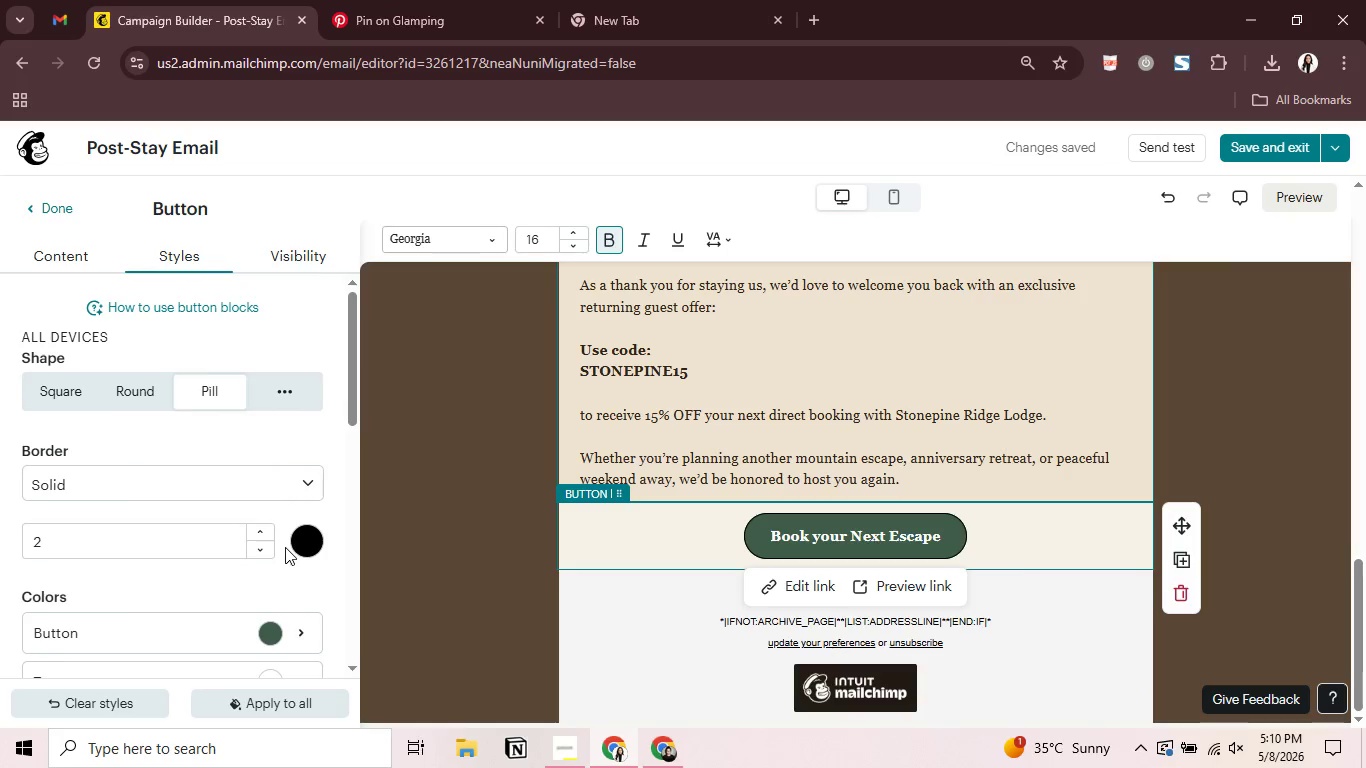 
scroll: coordinate [285, 547], scroll_direction: down, amount: 2.0
 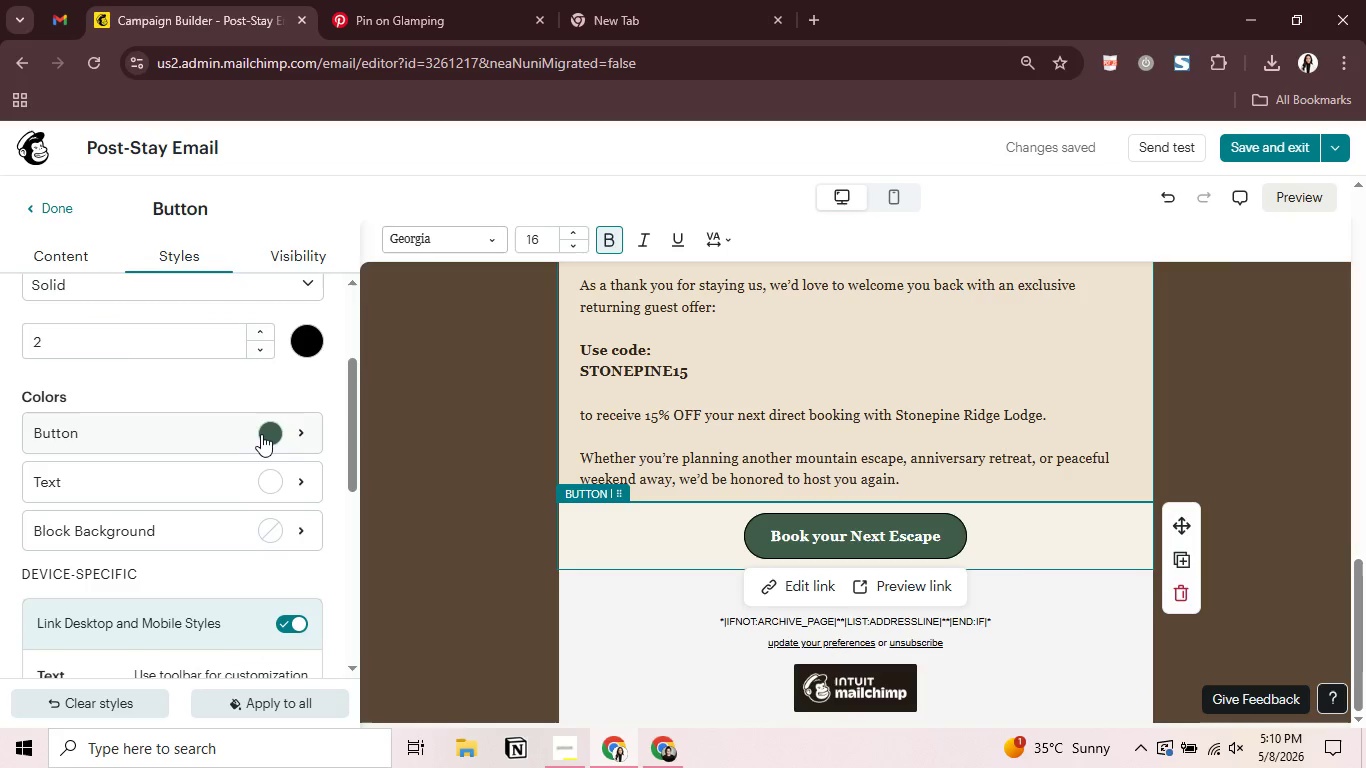 
left_click([261, 434])
 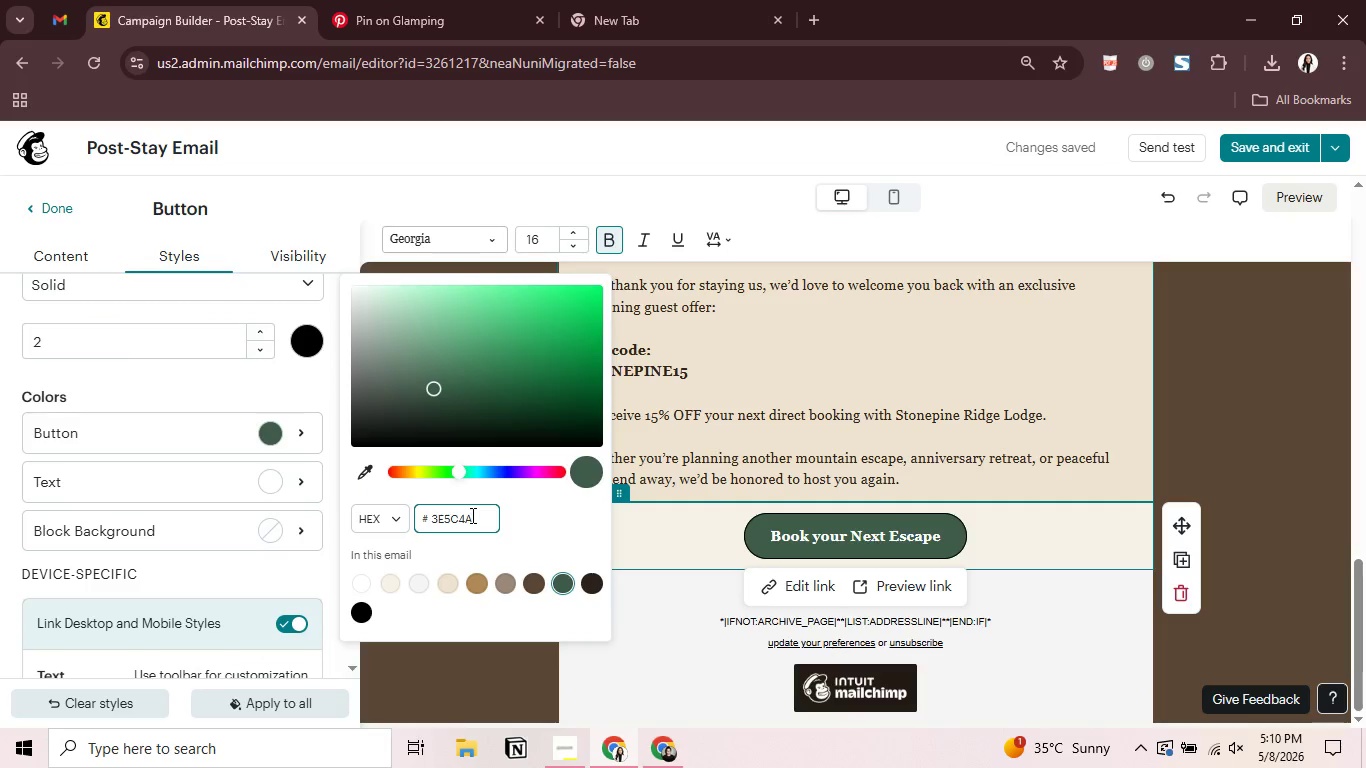 
key(Control+ControlLeft)
 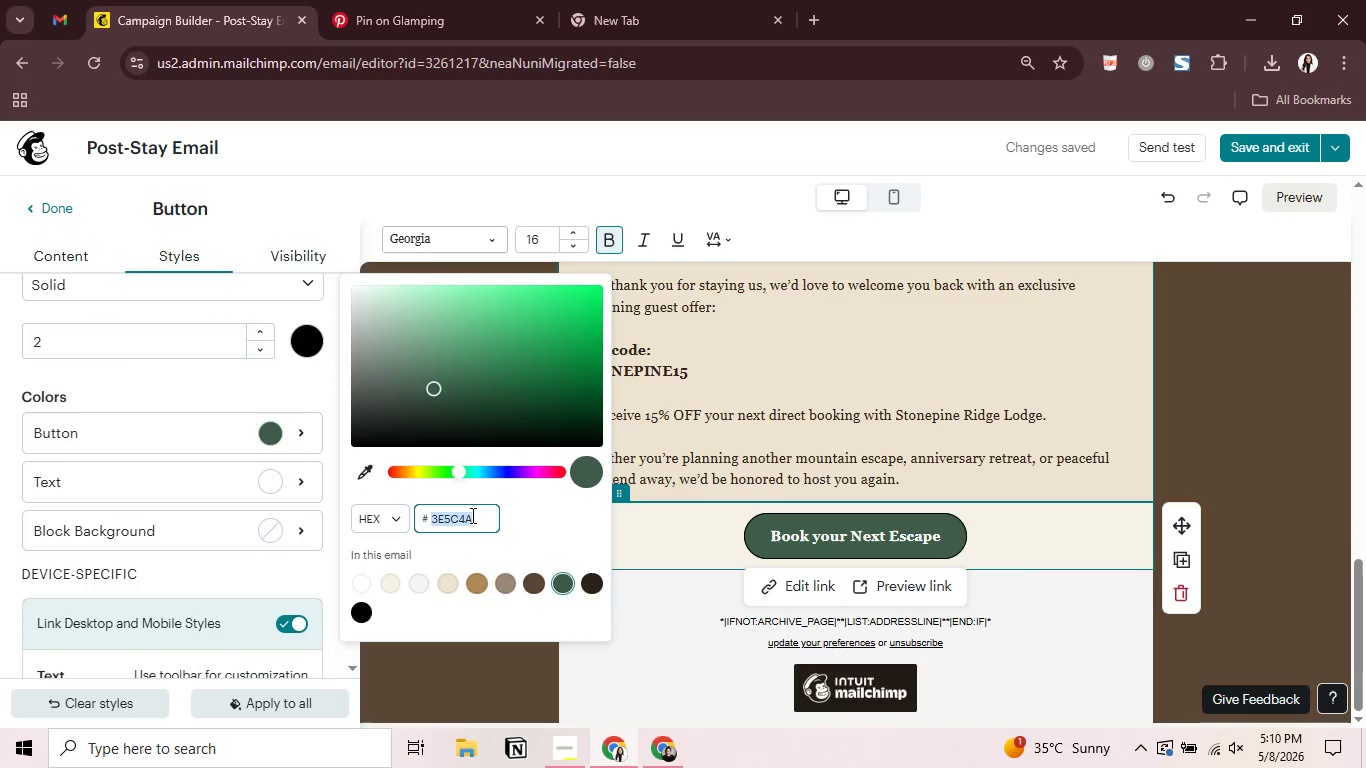 
key(Control+A)
 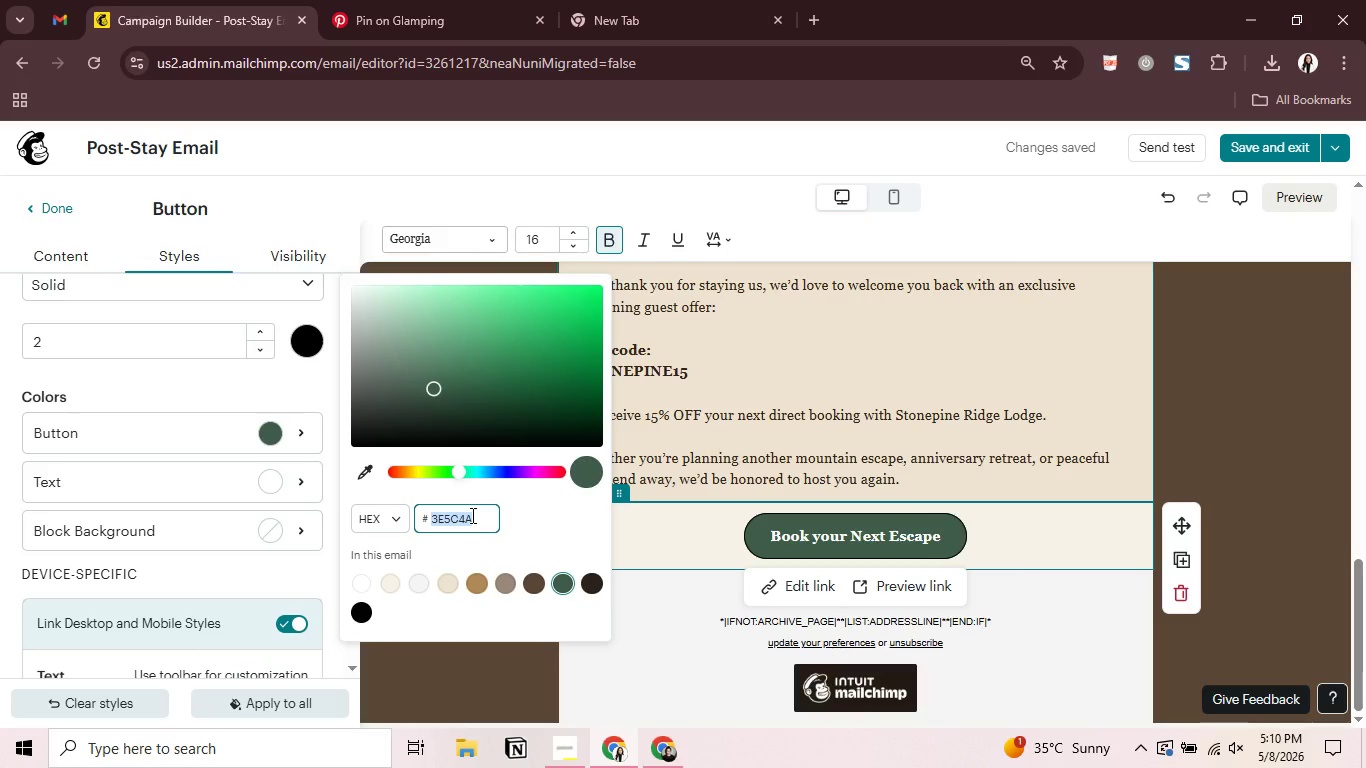 
type(b0)
 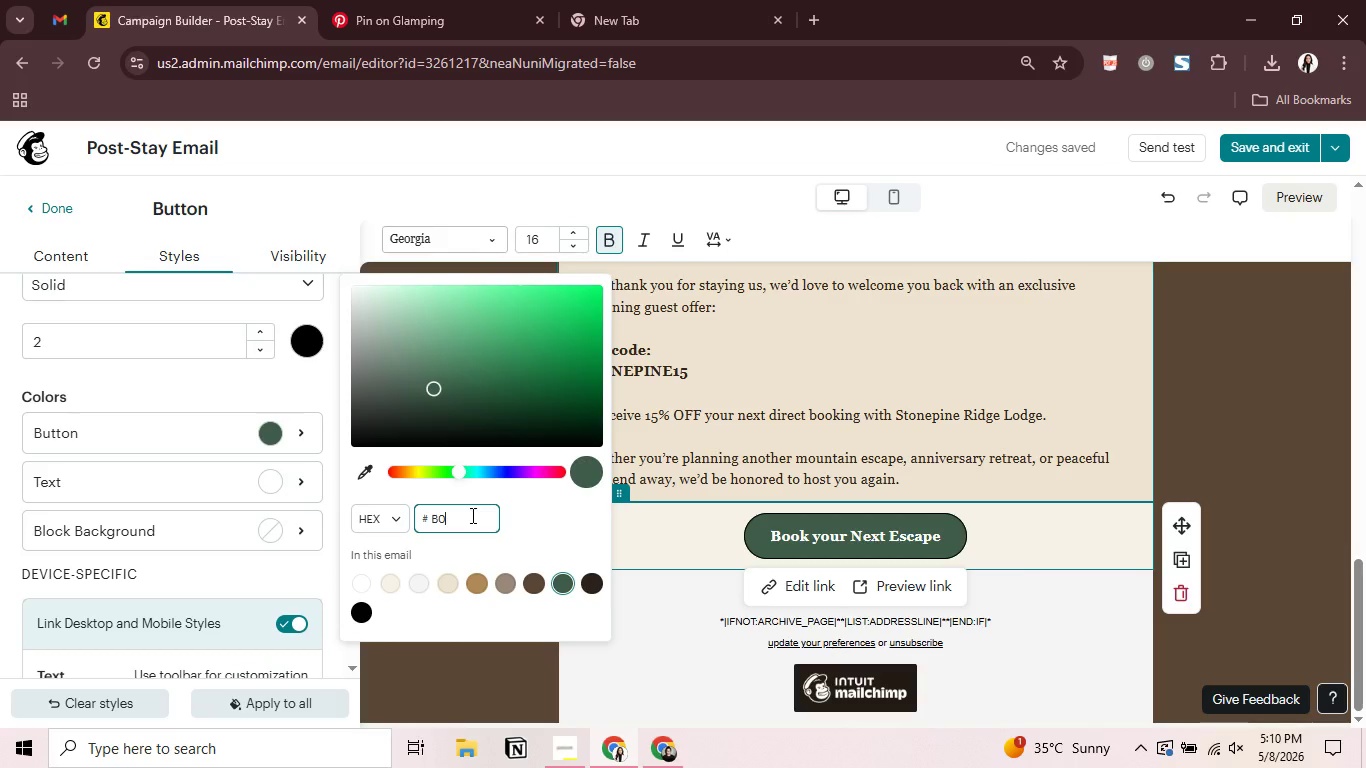 
type(8a57)
 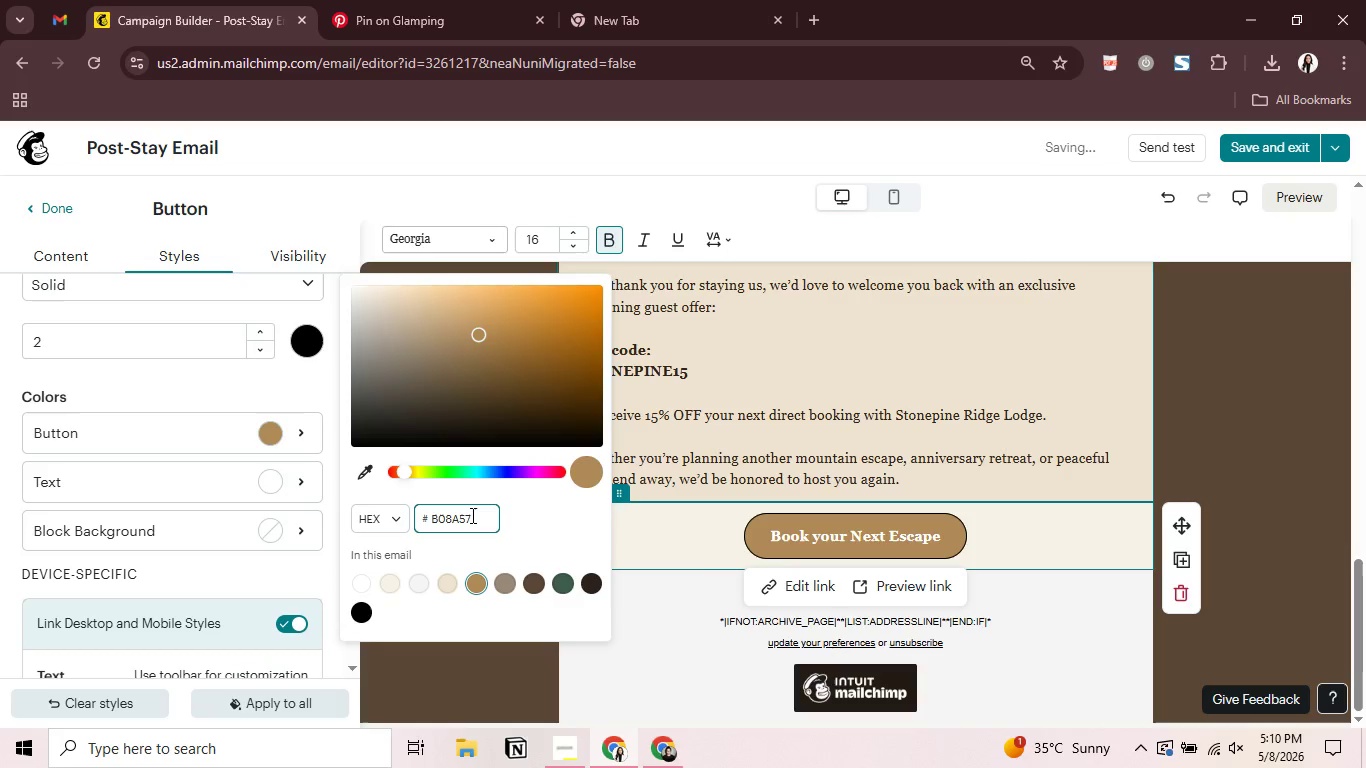 
key(Enter)
 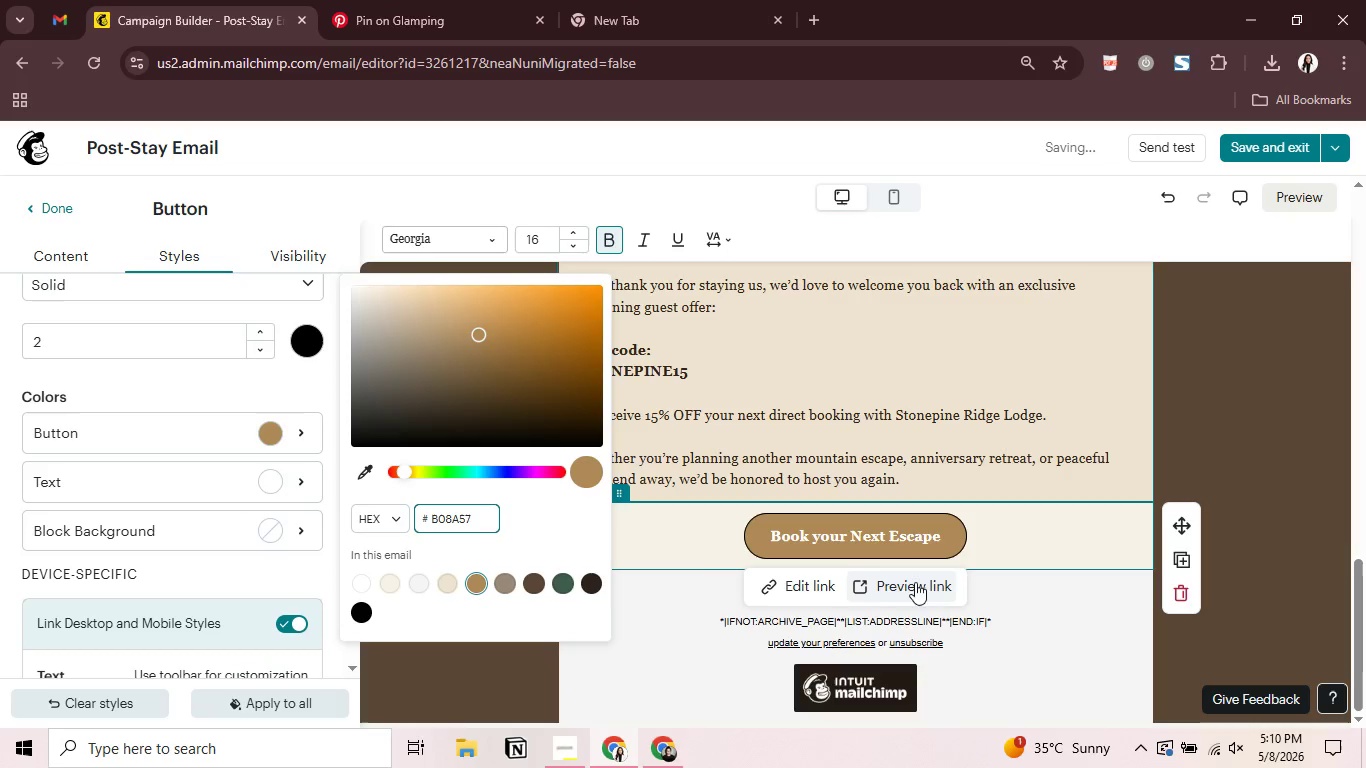 
wait(5.86)
 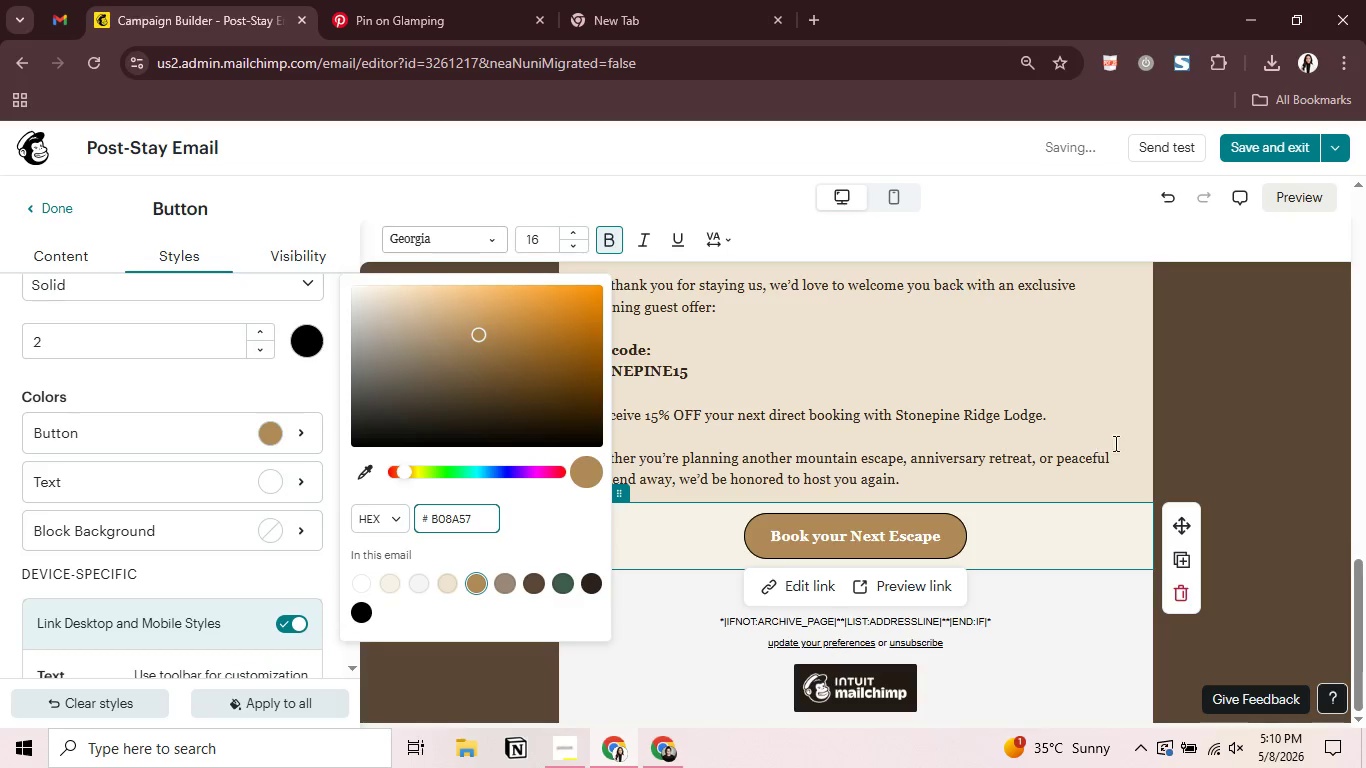 
left_click([793, 582])
 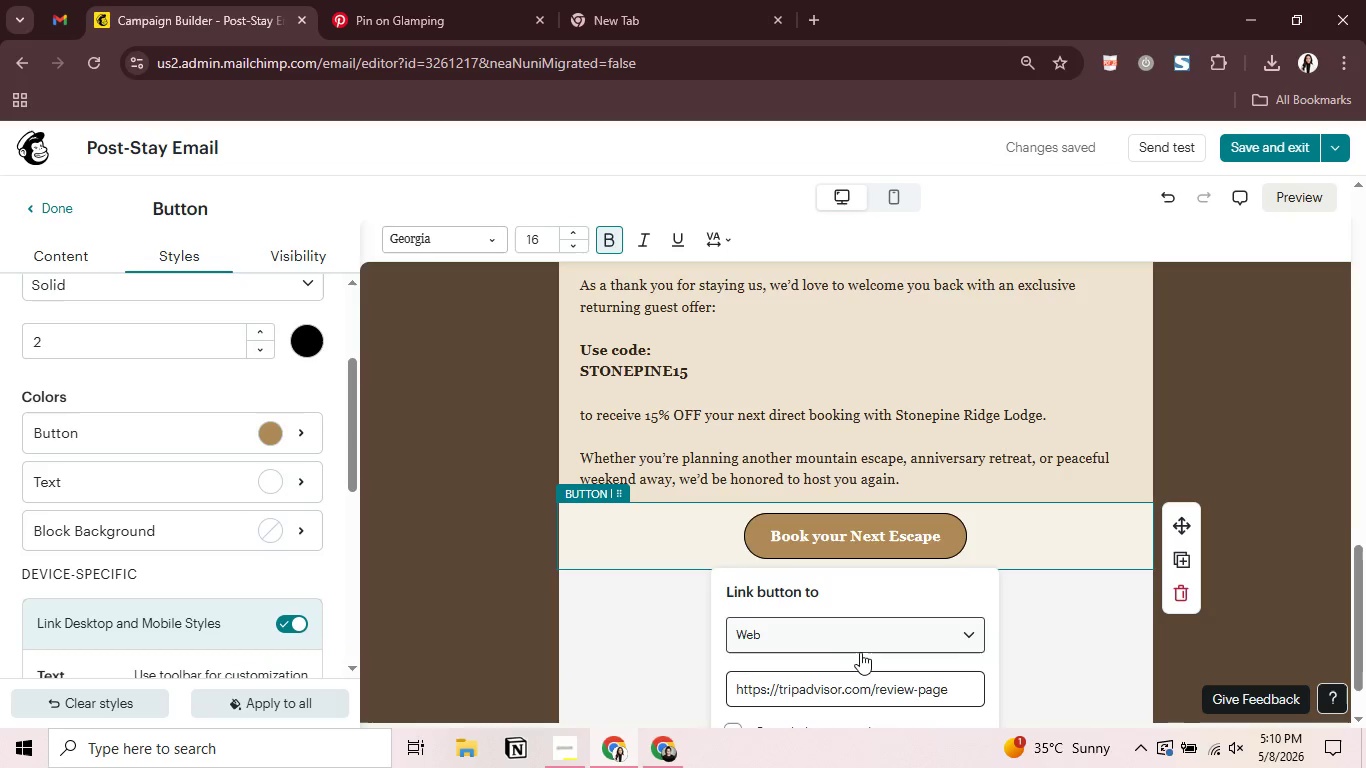 
scroll: coordinate [860, 652], scroll_direction: down, amount: 2.0
 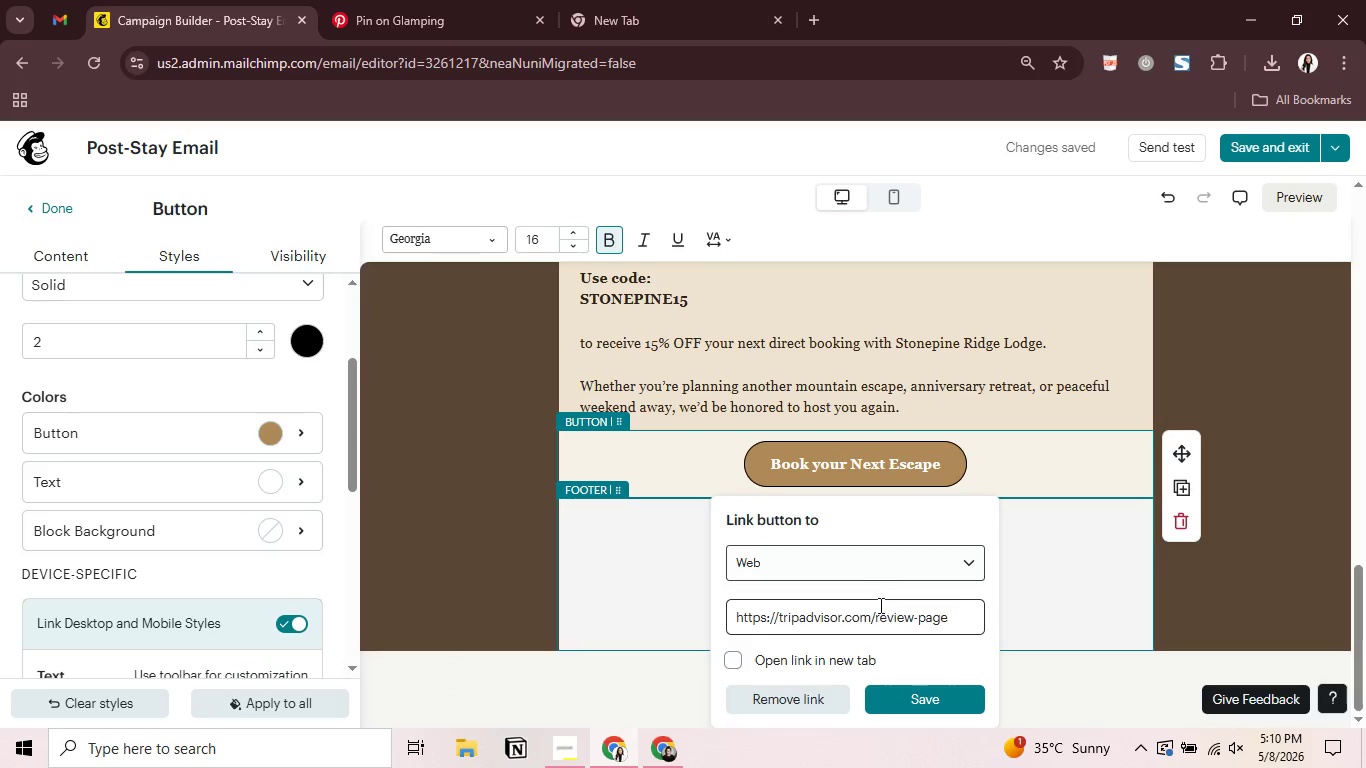 
left_click([881, 620])
 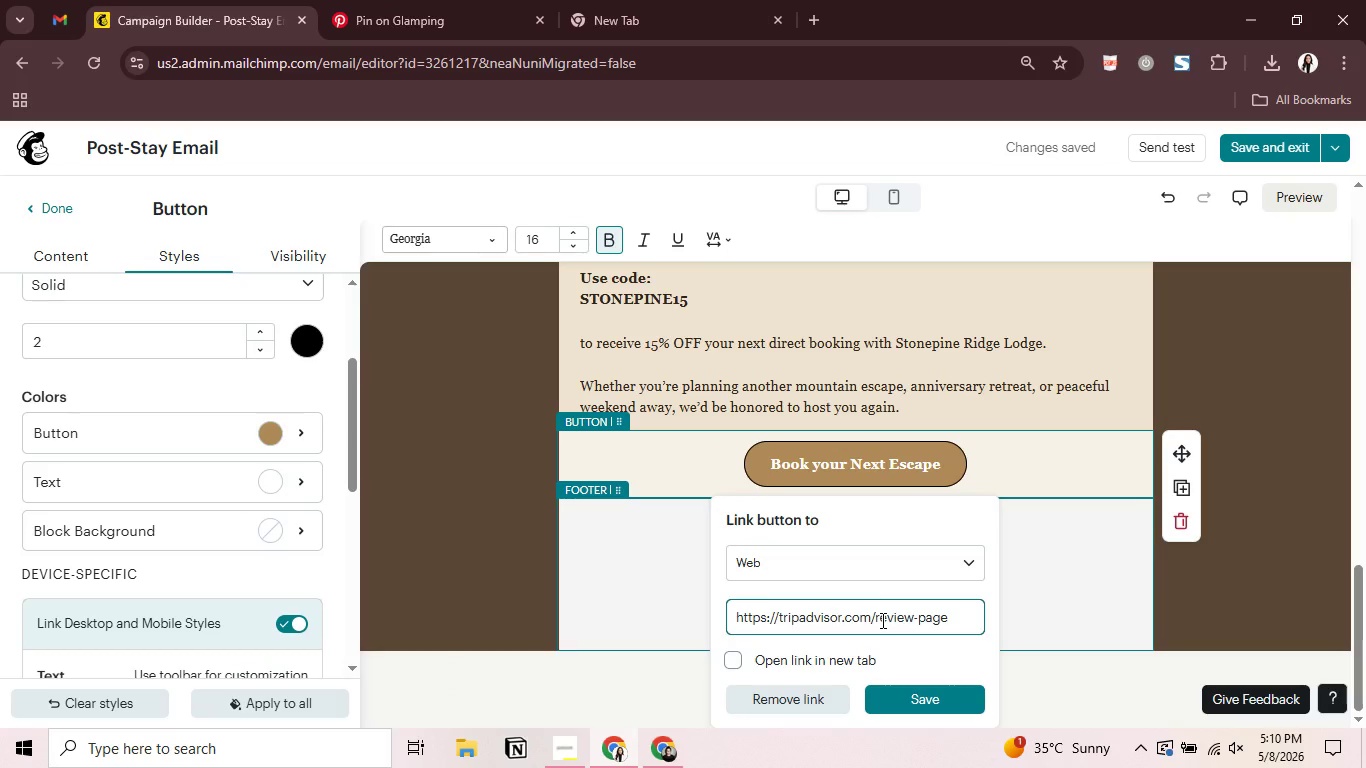 
key(Control+A)
 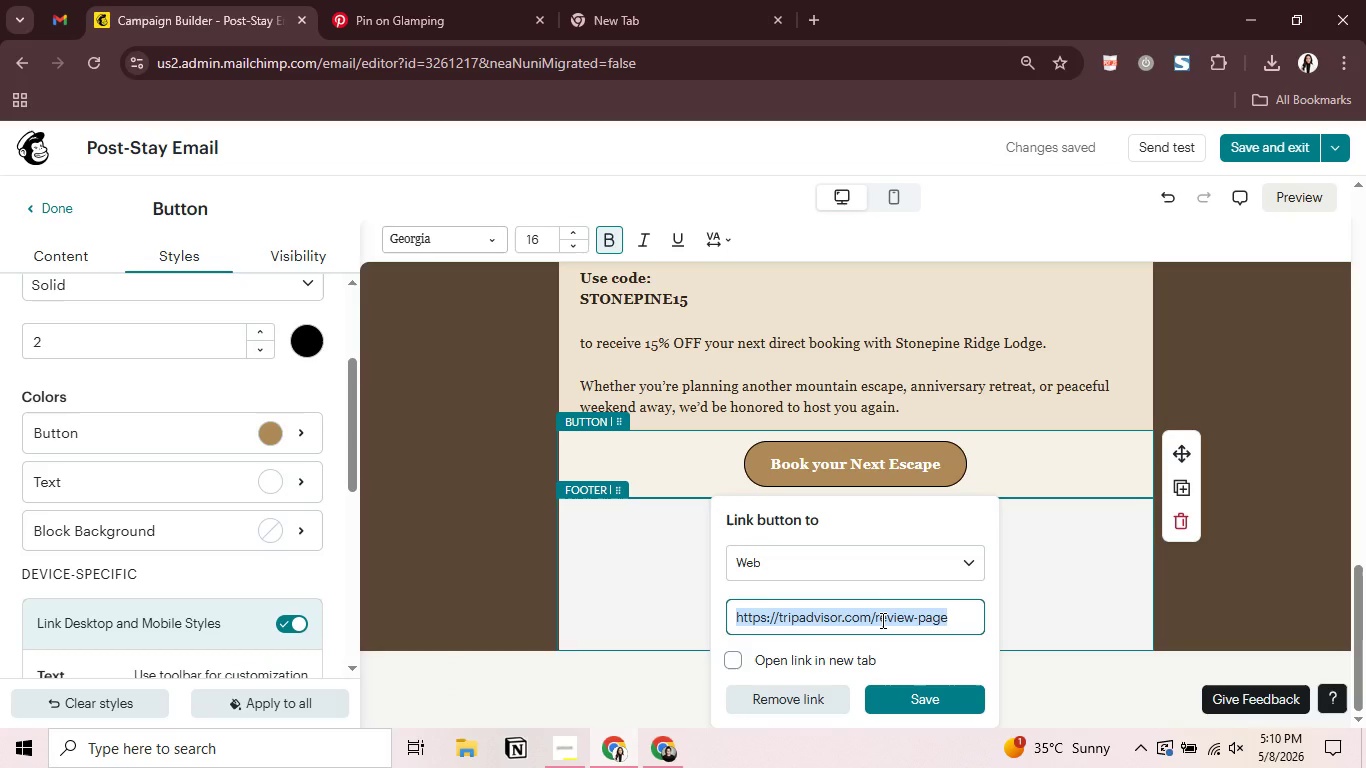 
type(https://)
 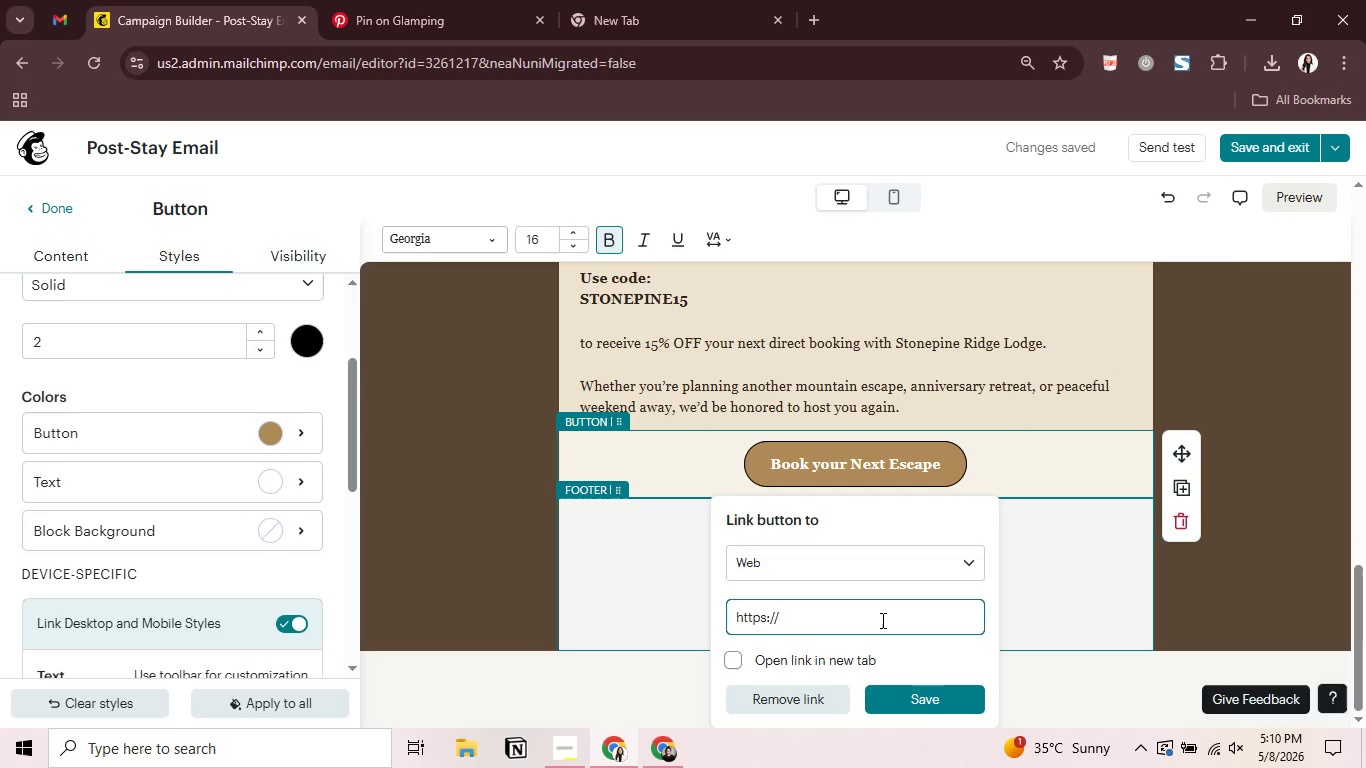 
type(stonepineridge)
 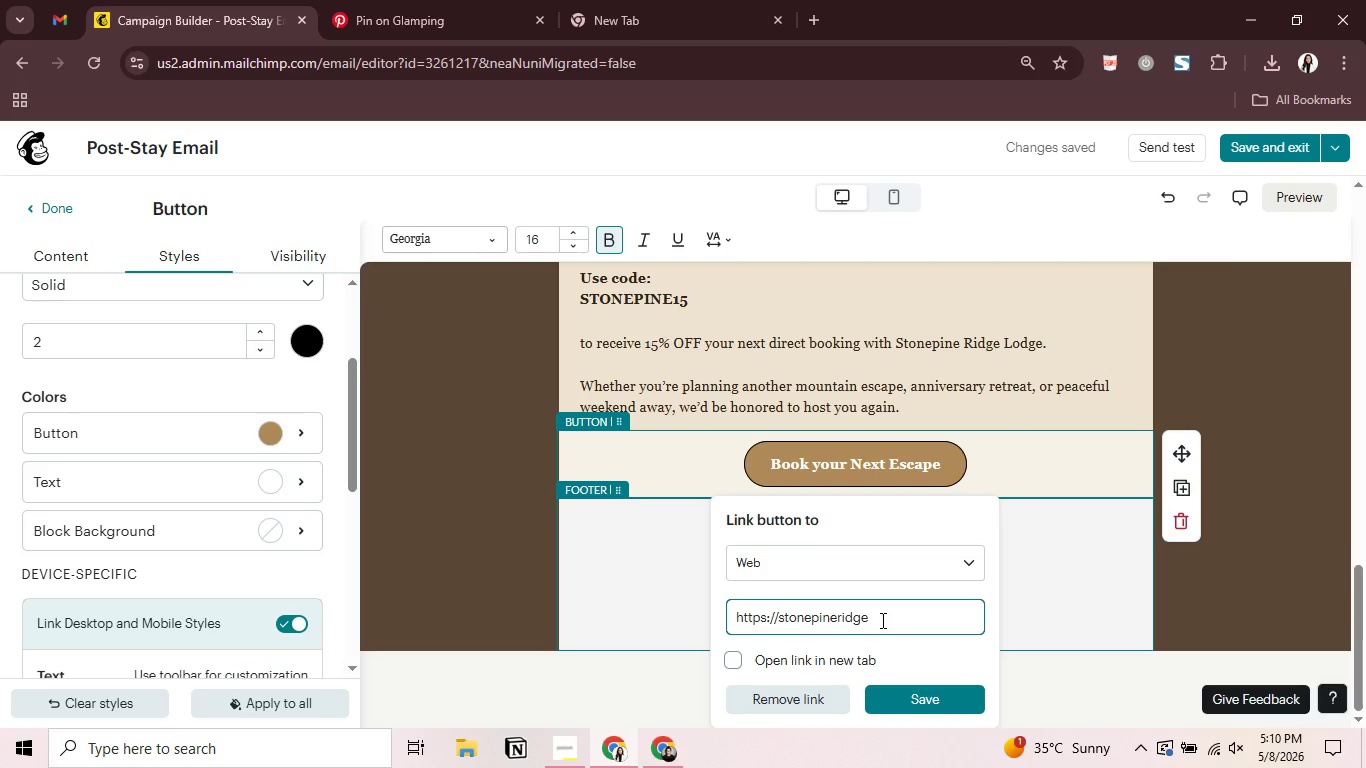 
type(lodge.com/book)
 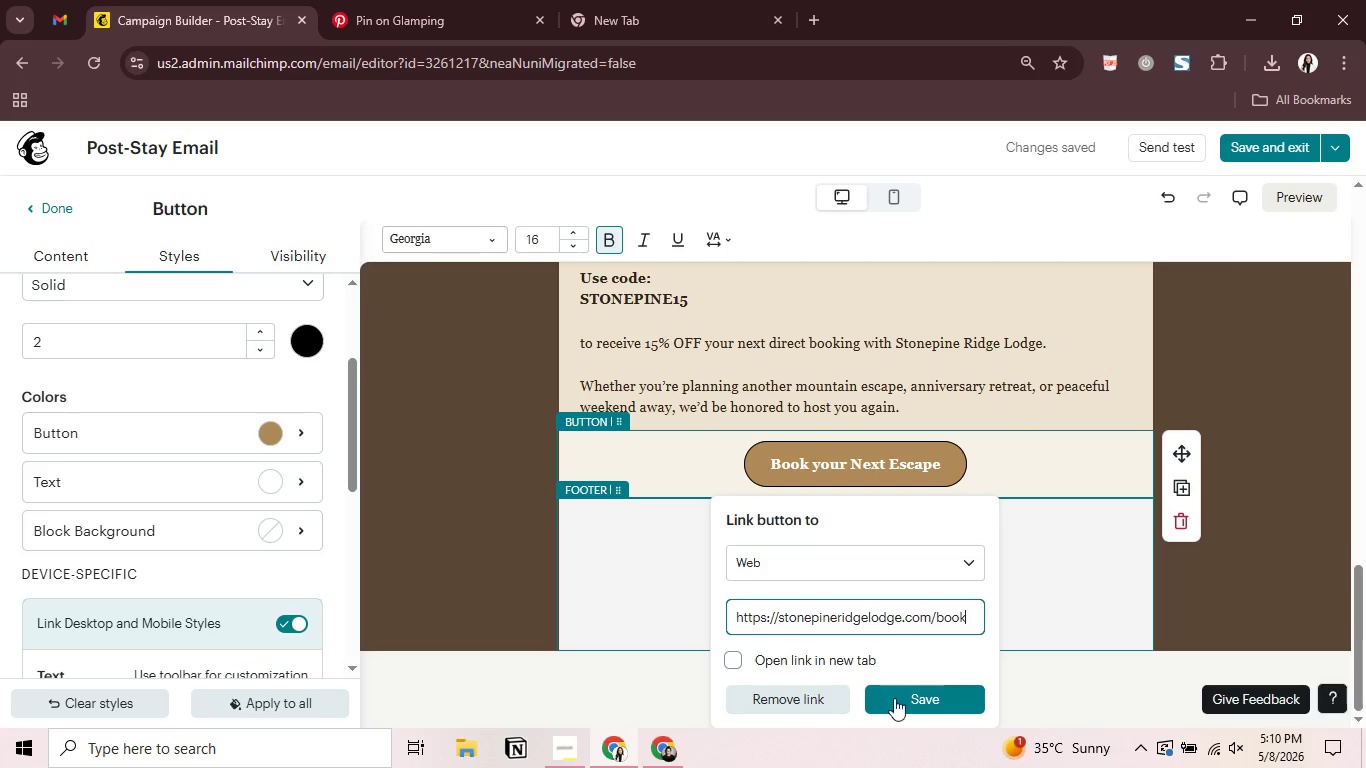 
left_click([902, 691])
 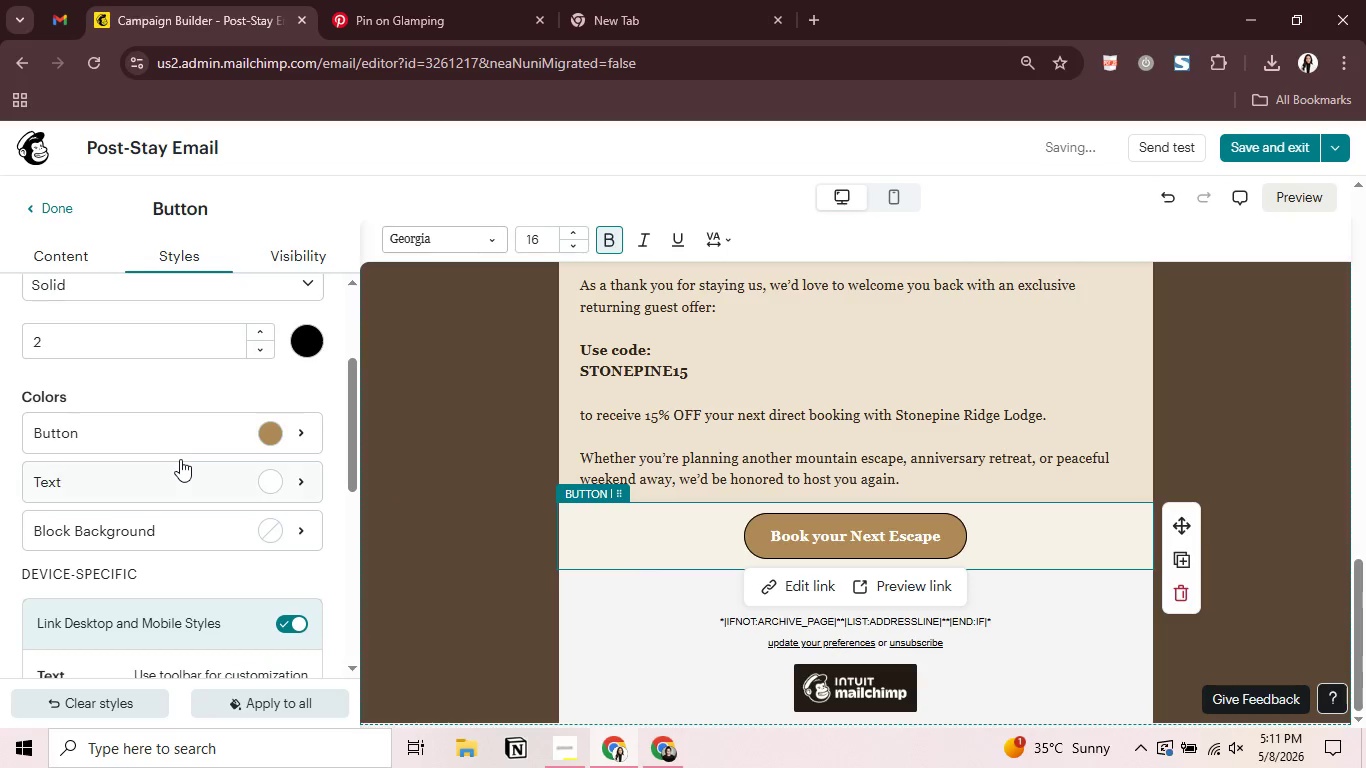 
scroll: coordinate [294, 489], scroll_direction: down, amount: 2.0
 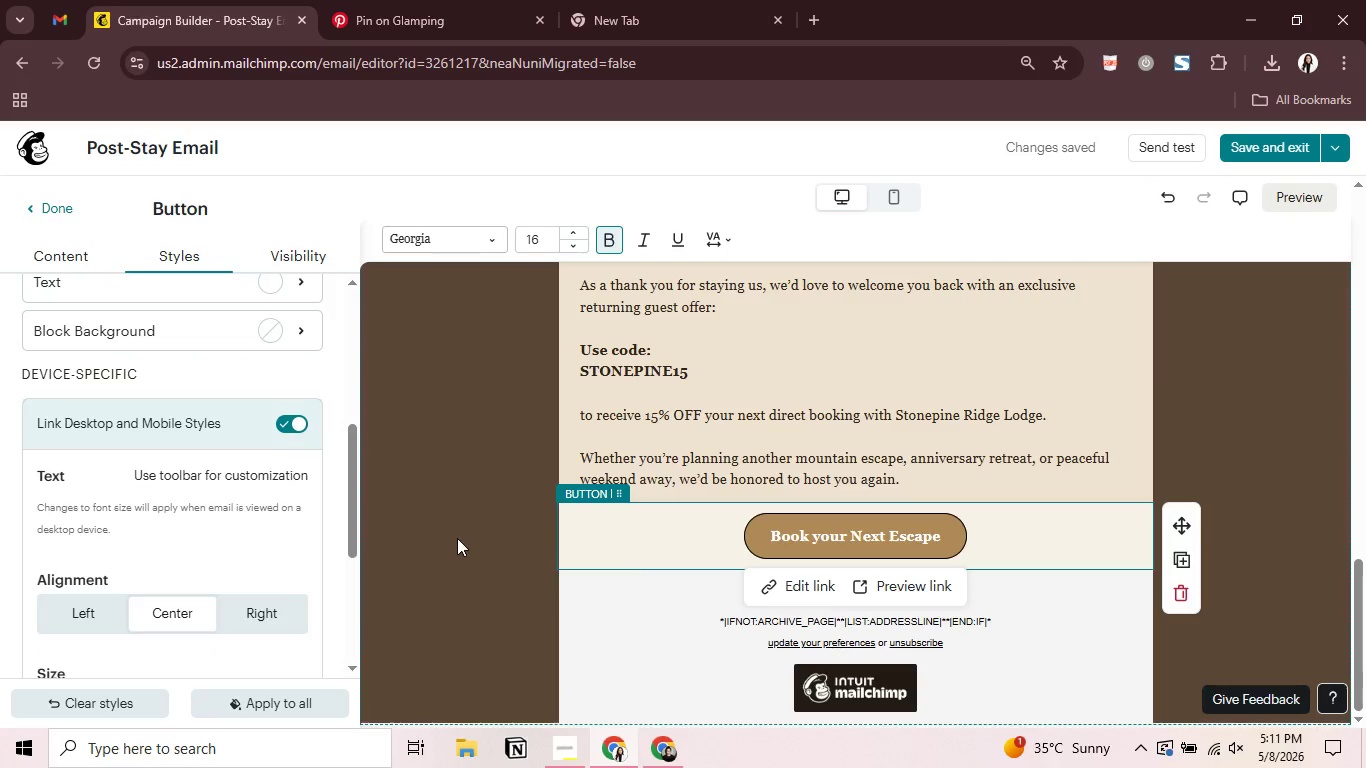 
left_click([475, 515])
 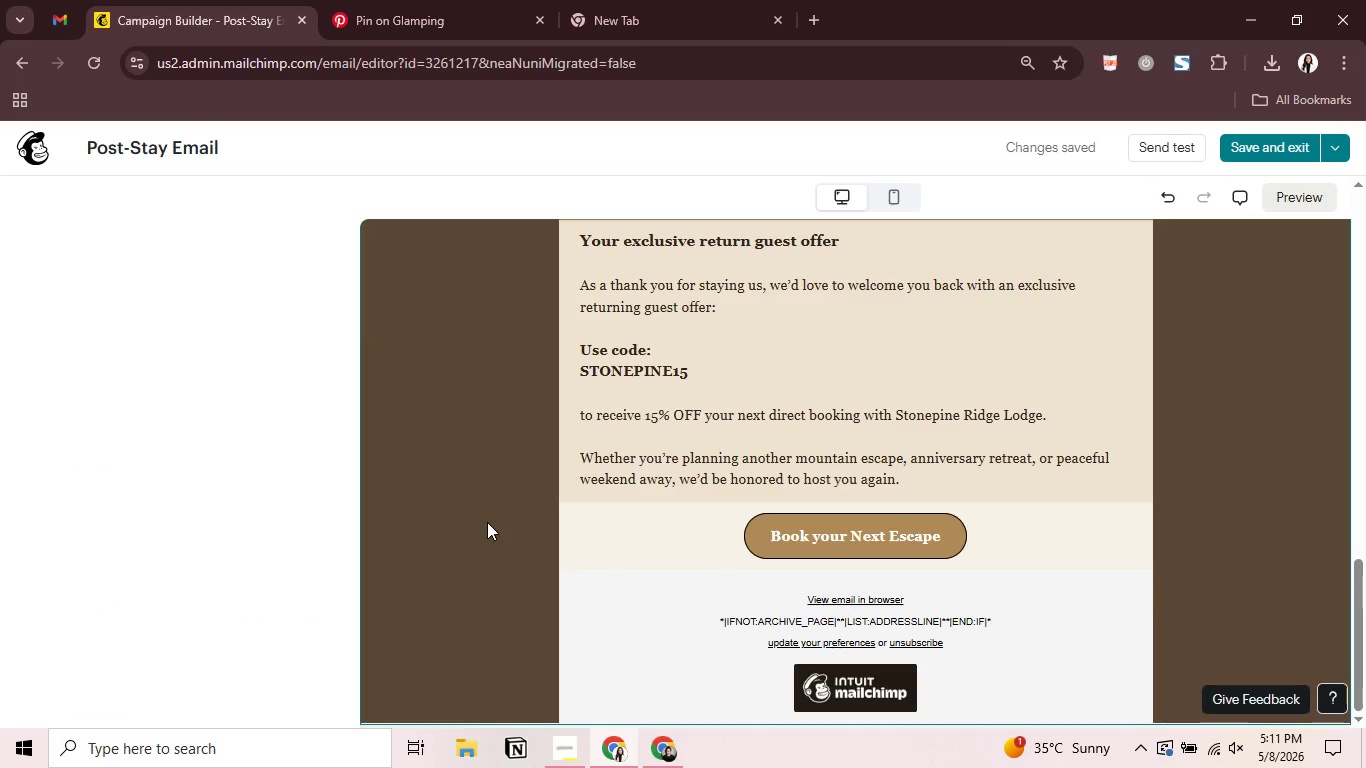 
scroll: coordinate [487, 522], scroll_direction: down, amount: 2.0
 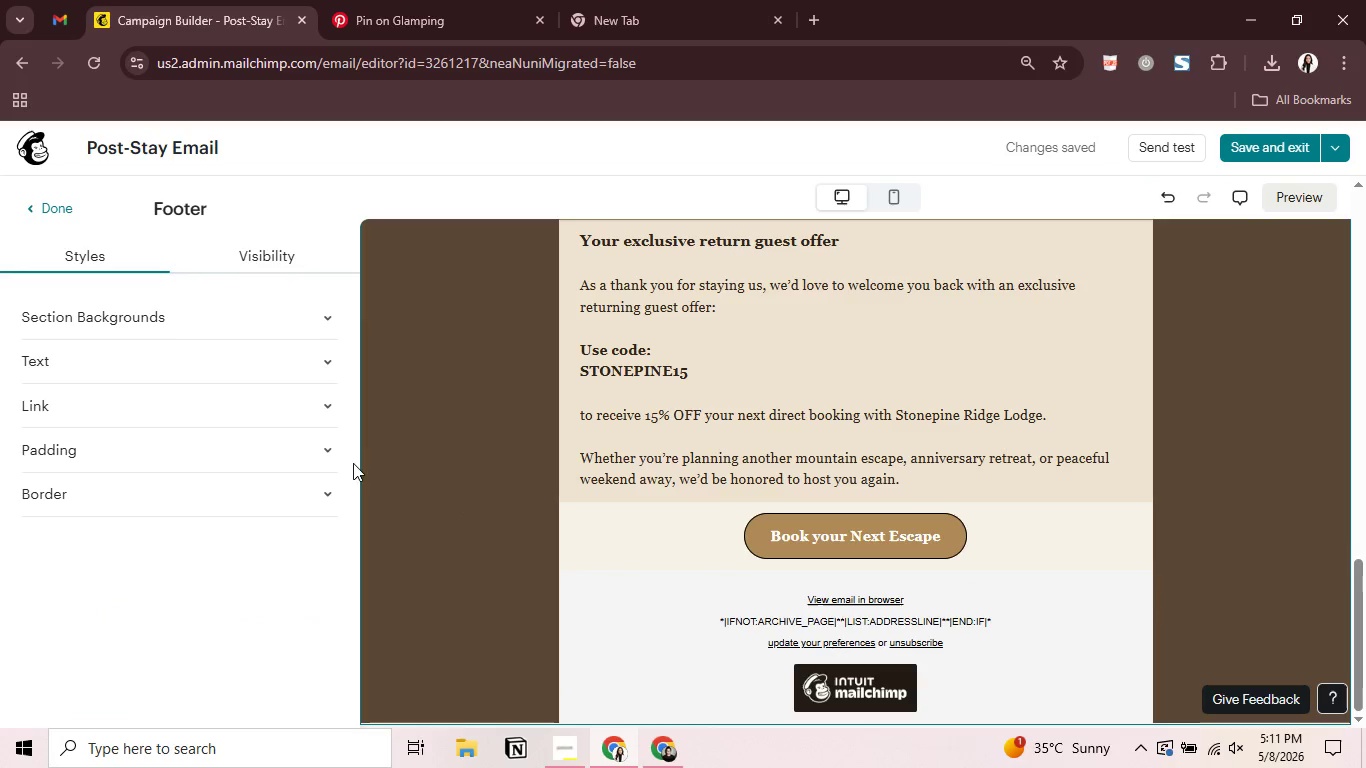 
scroll: coordinate [511, 479], scroll_direction: up, amount: 3.0
 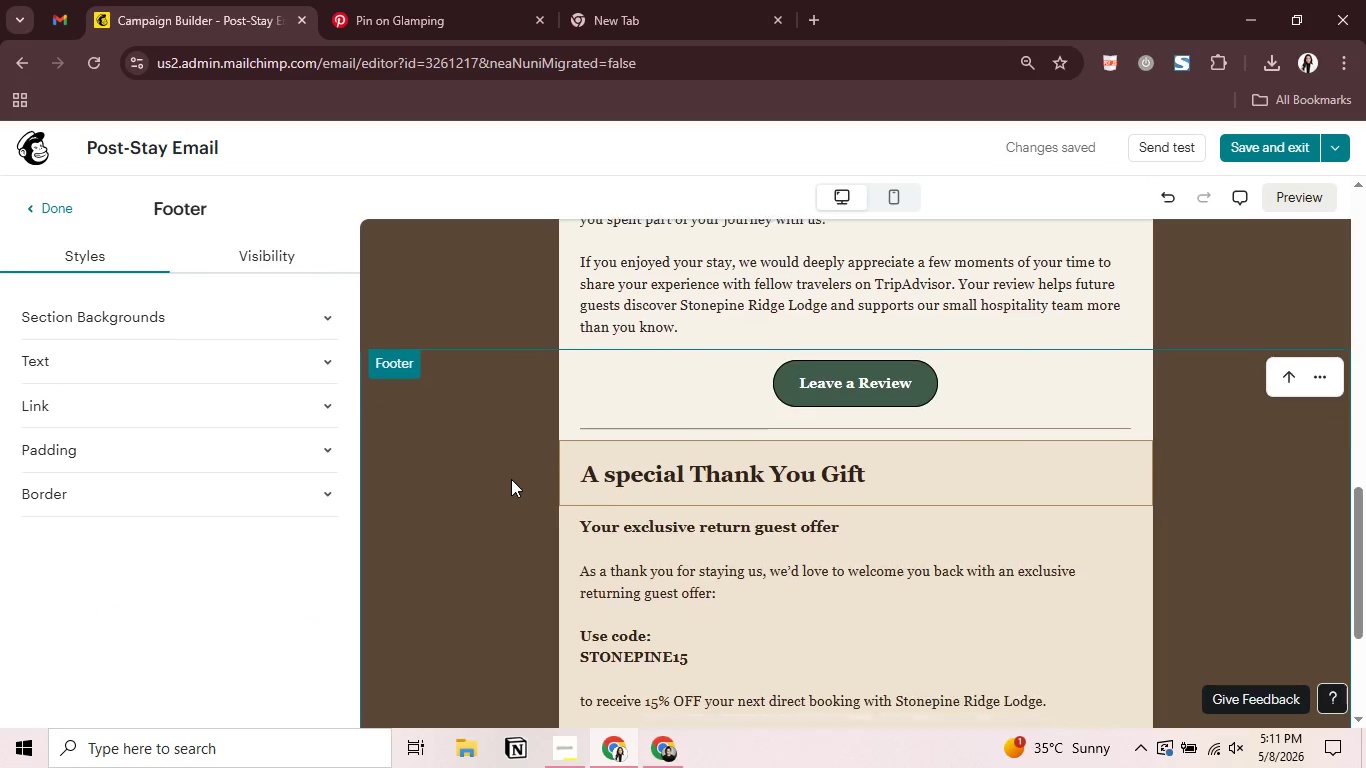 
scroll: coordinate [511, 479], scroll_direction: down, amount: 1.0
 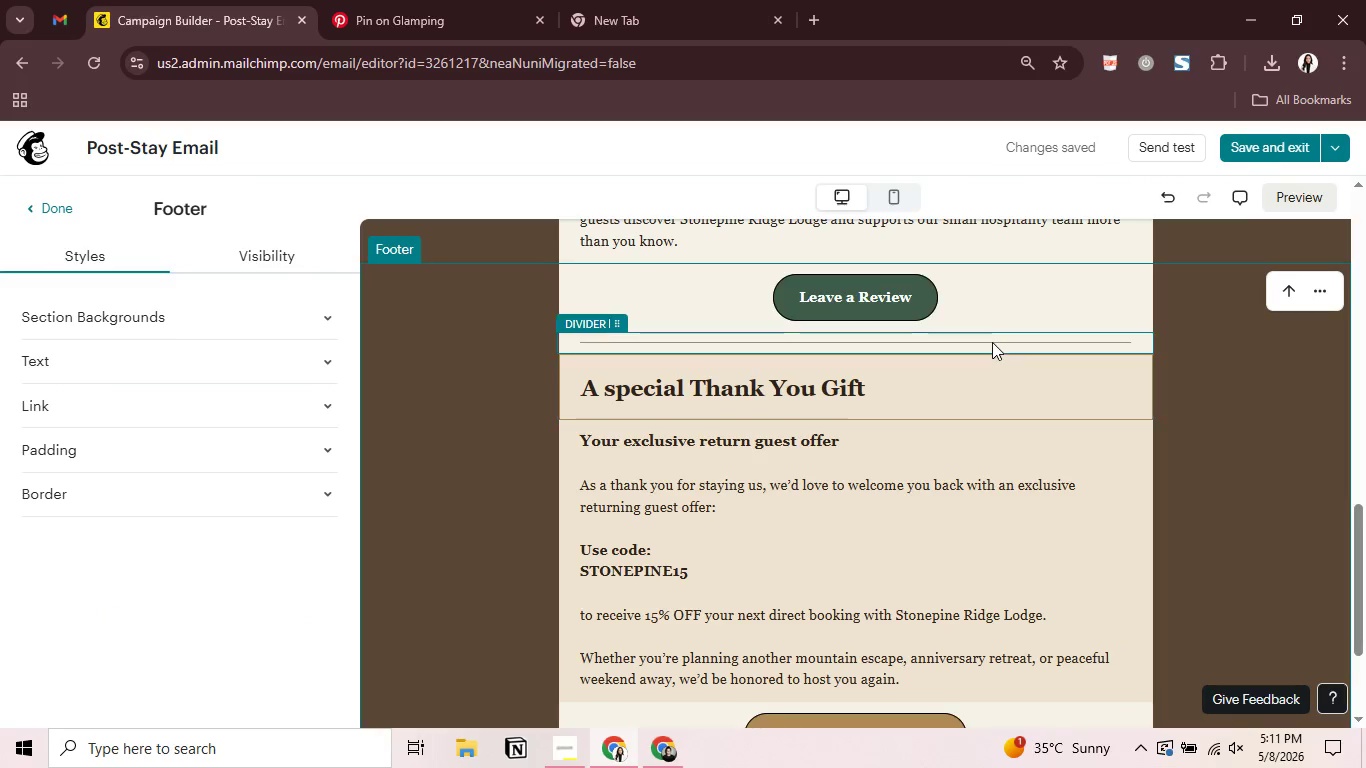 
left_click([992, 343])
 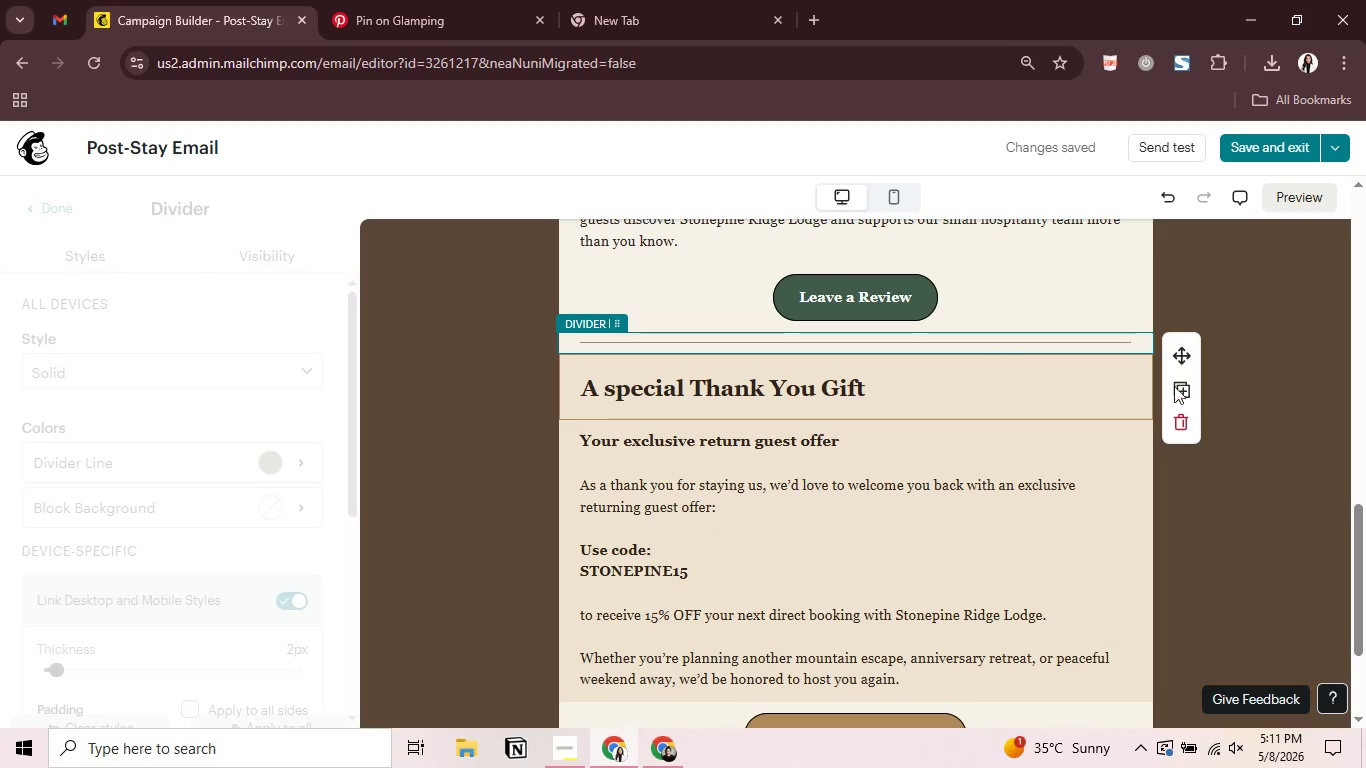 
left_click([1180, 388])
 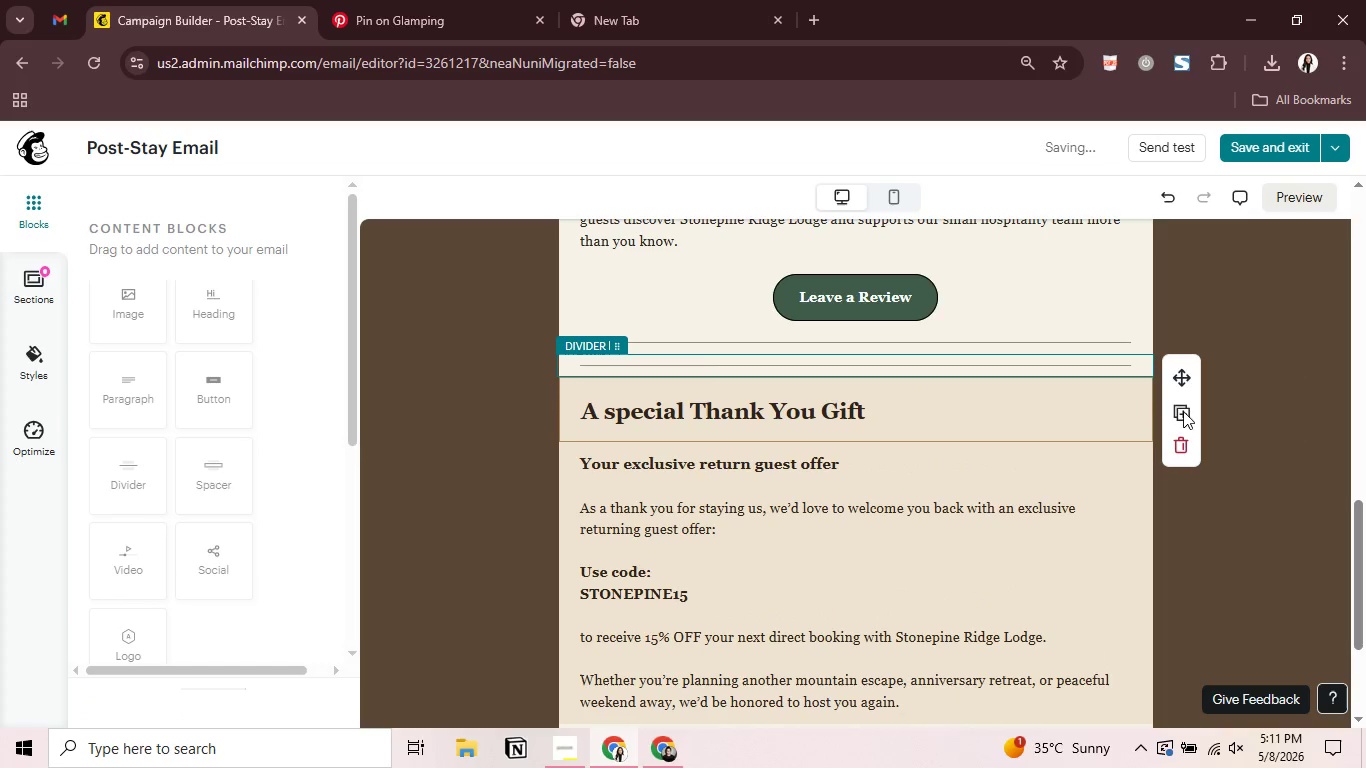 
left_click_drag(start_coordinate=[1182, 377], to_coordinate=[974, 635])
 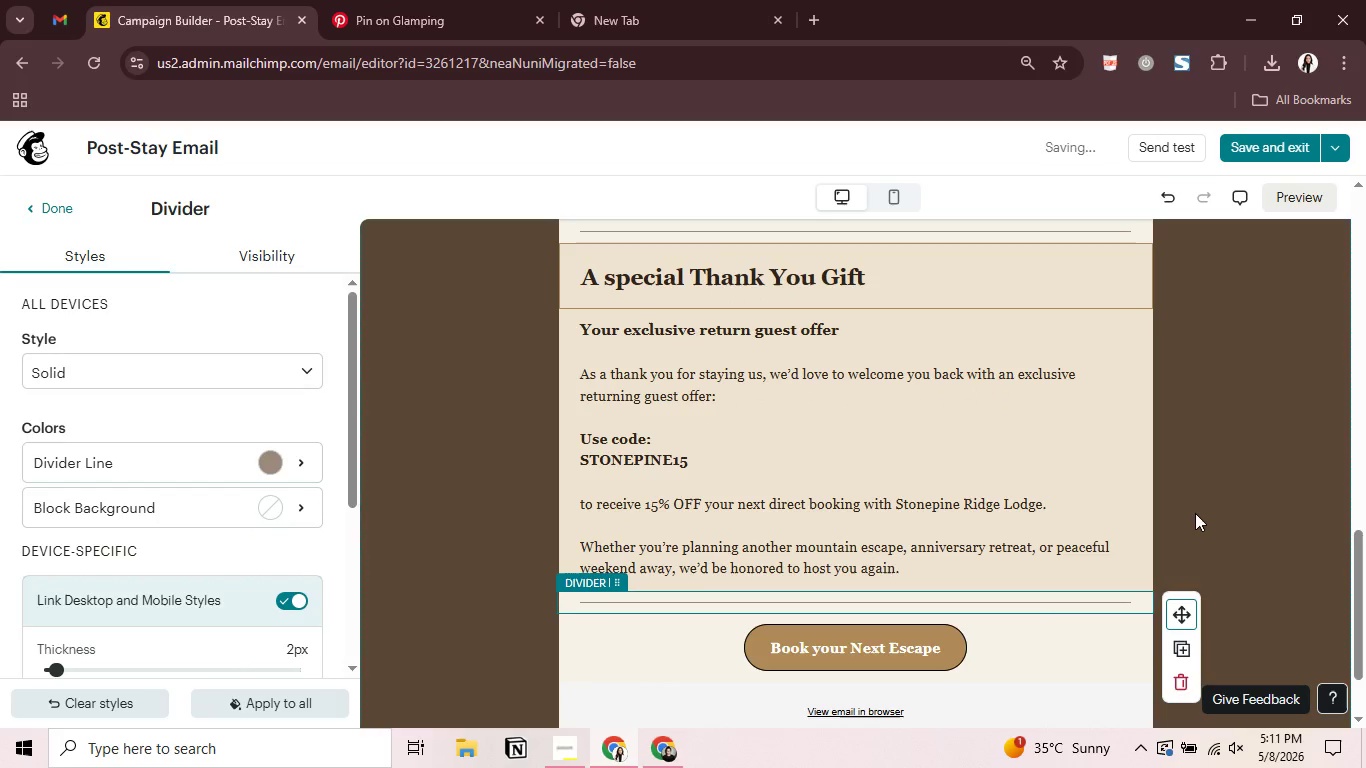 
scroll: coordinate [1196, 510], scroll_direction: down, amount: 3.0
 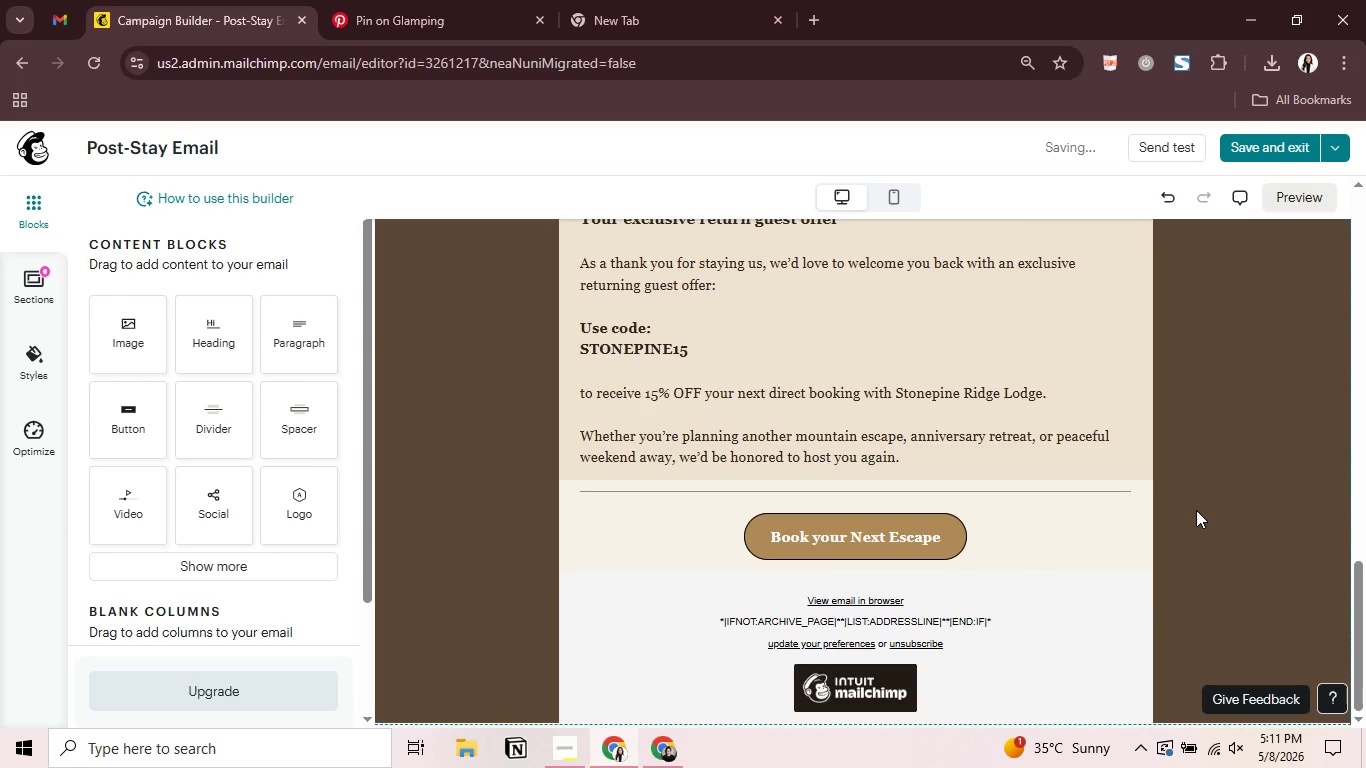 
left_click([1088, 490])
 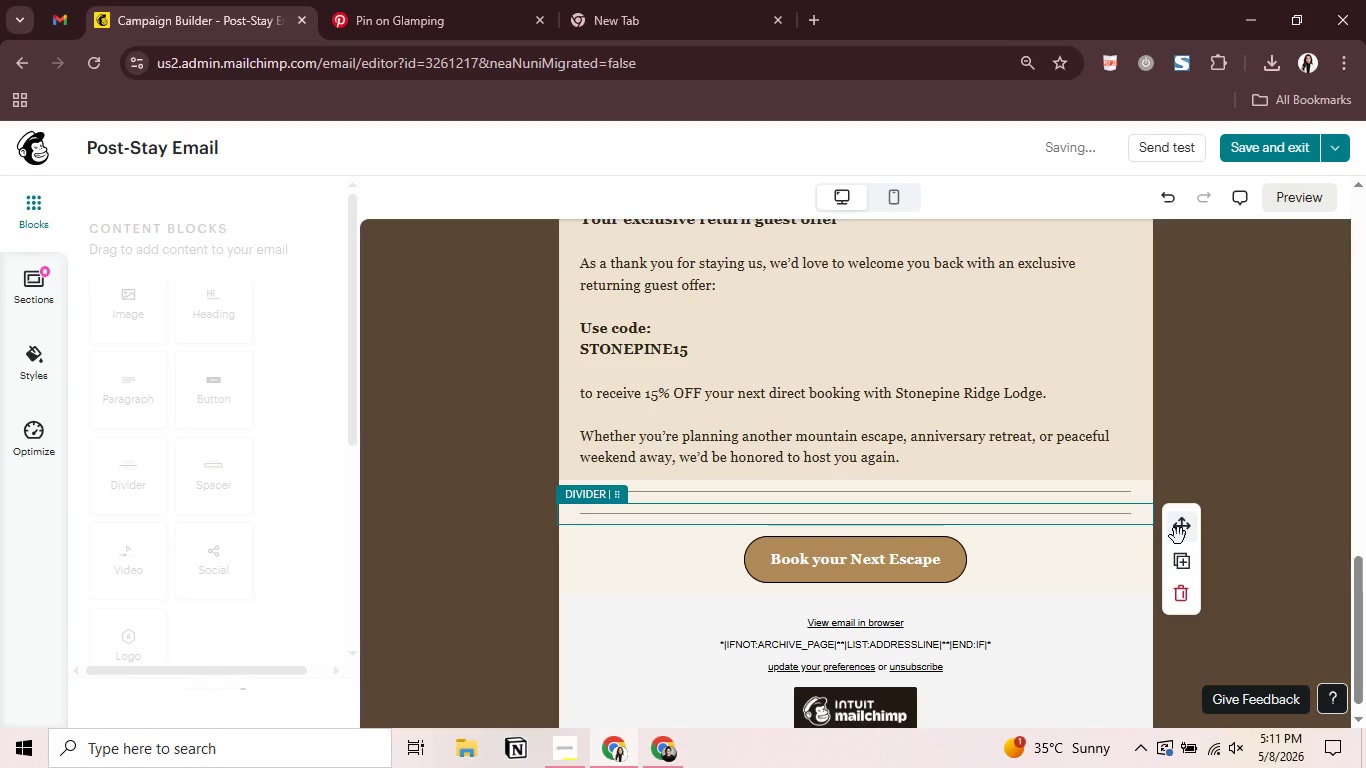 
wait(8.61)
 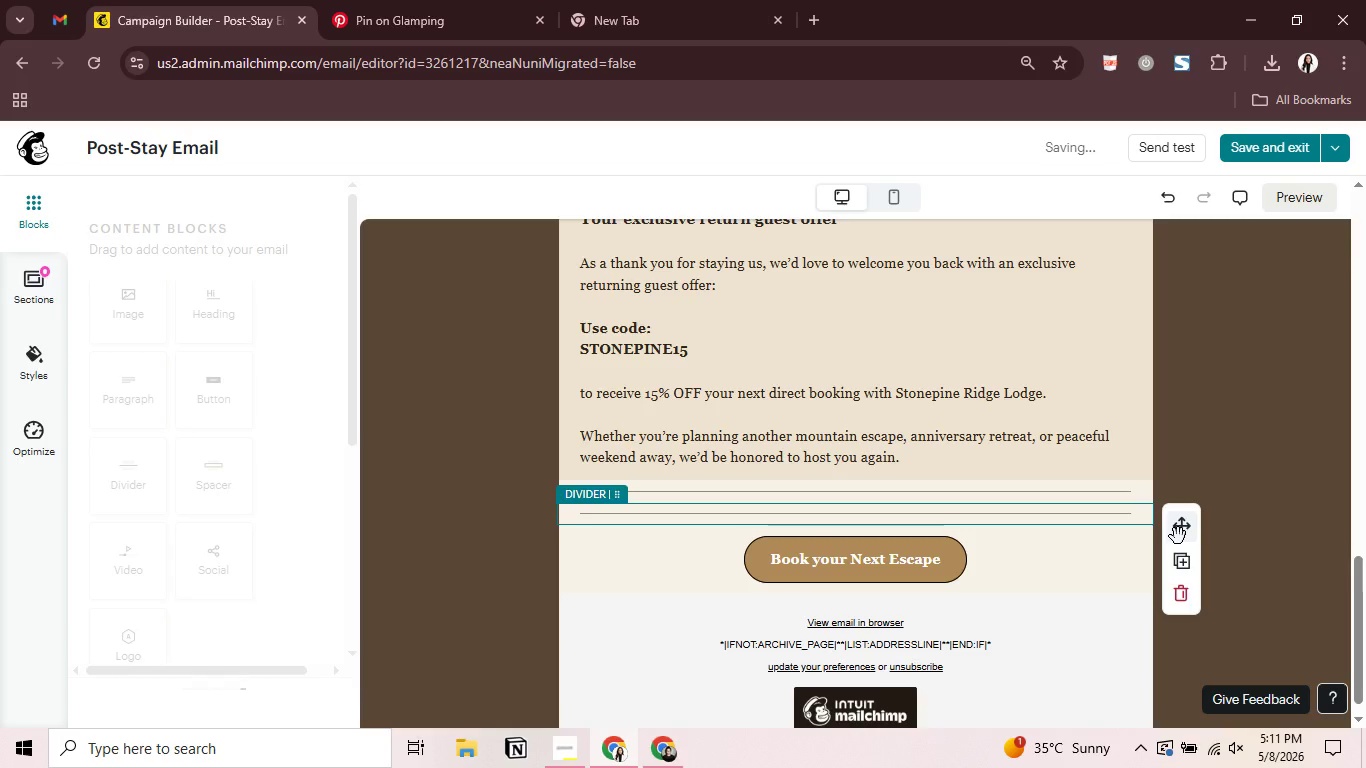 
left_click_drag(start_coordinate=[1182, 526], to_coordinate=[893, 611])
 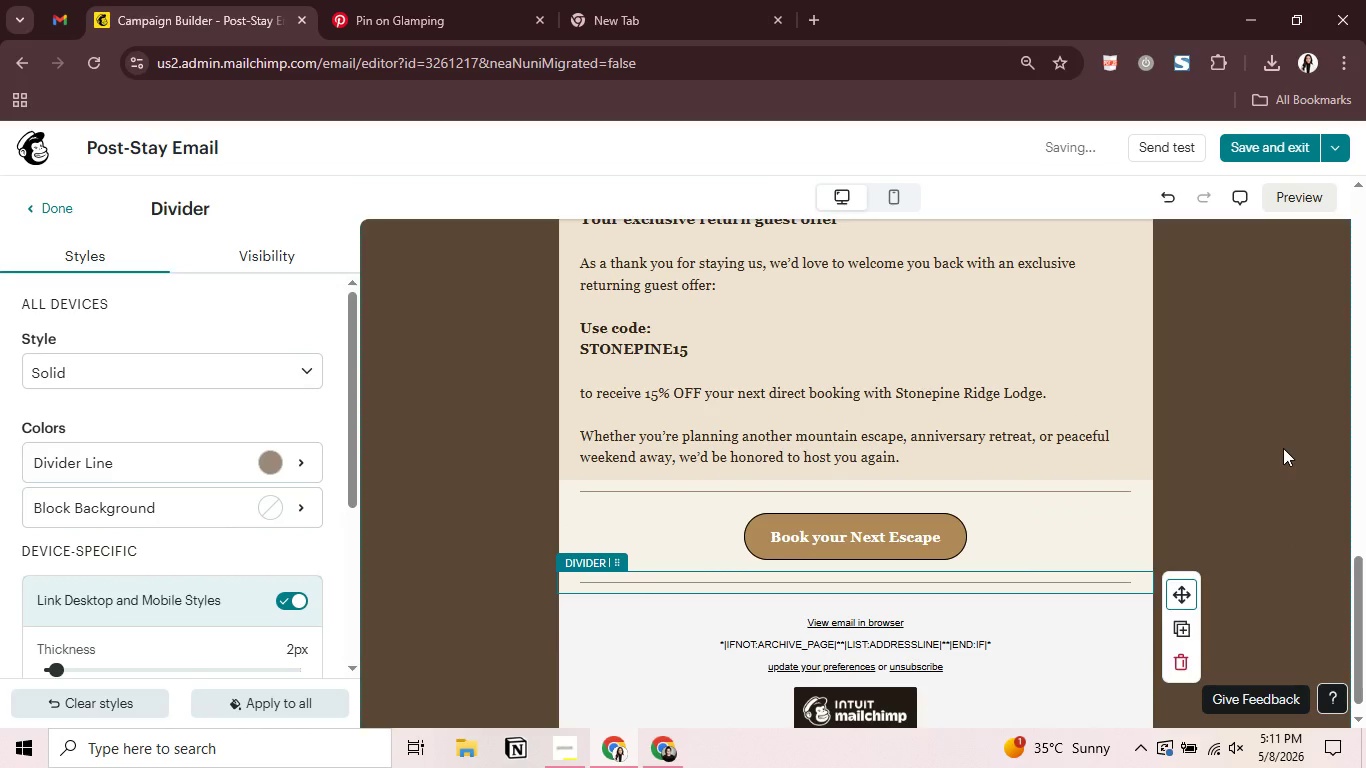 
left_click([1283, 448])
 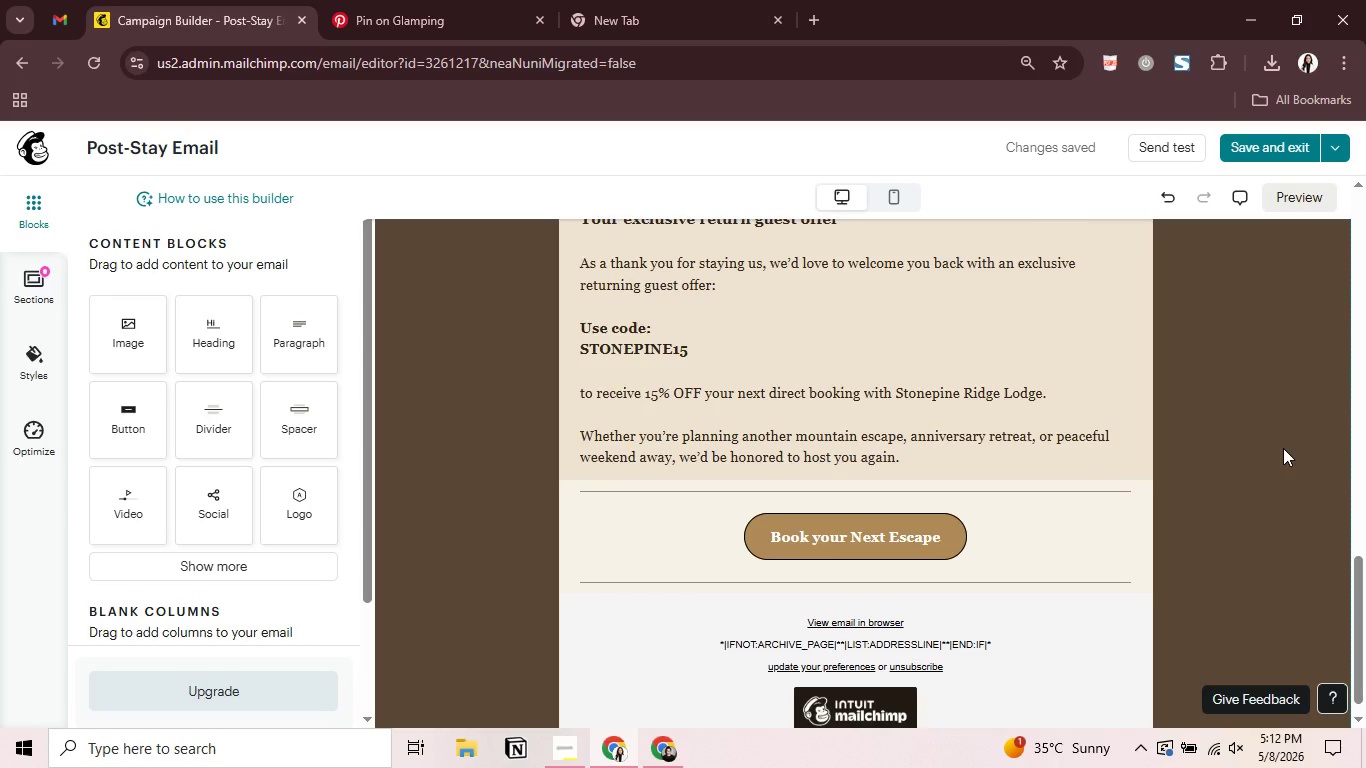 
wait(35.64)
 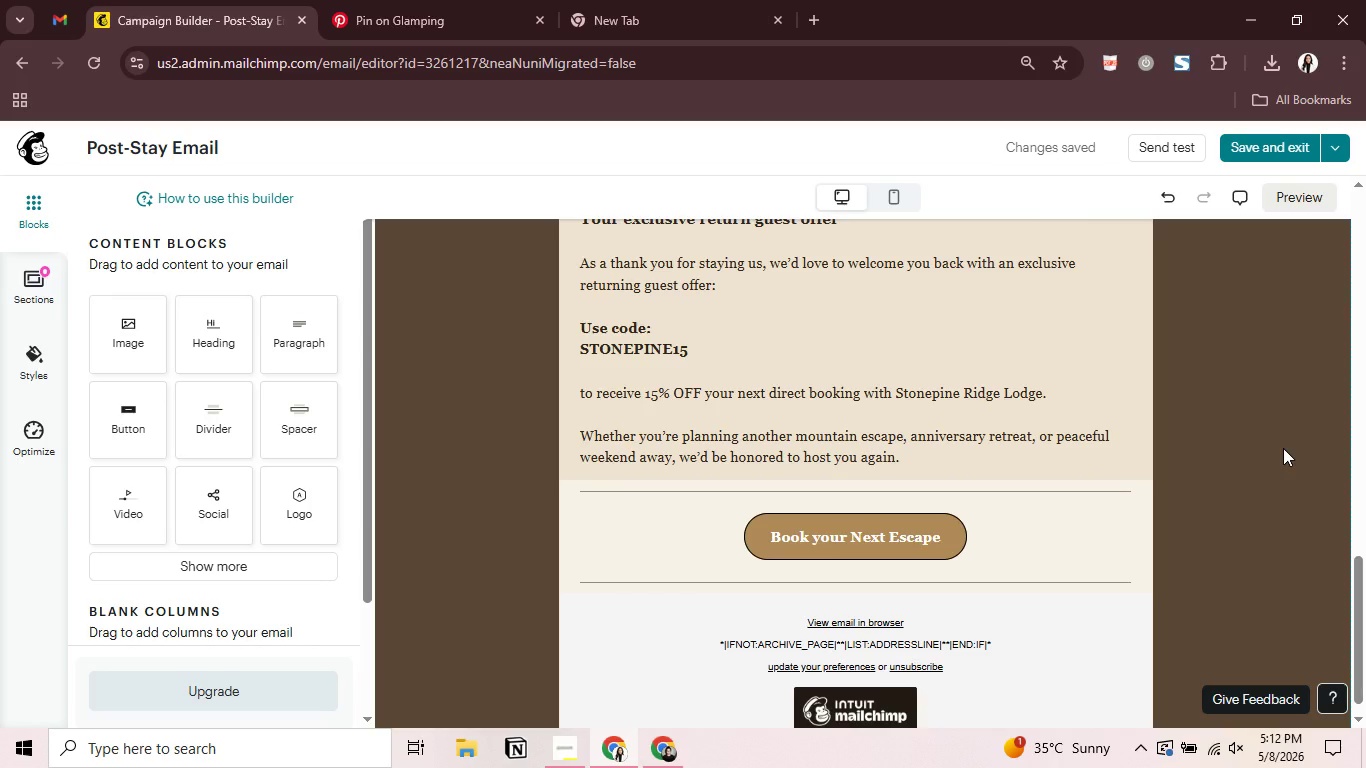 
scroll: coordinate [1236, 482], scroll_direction: up, amount: 10.0
 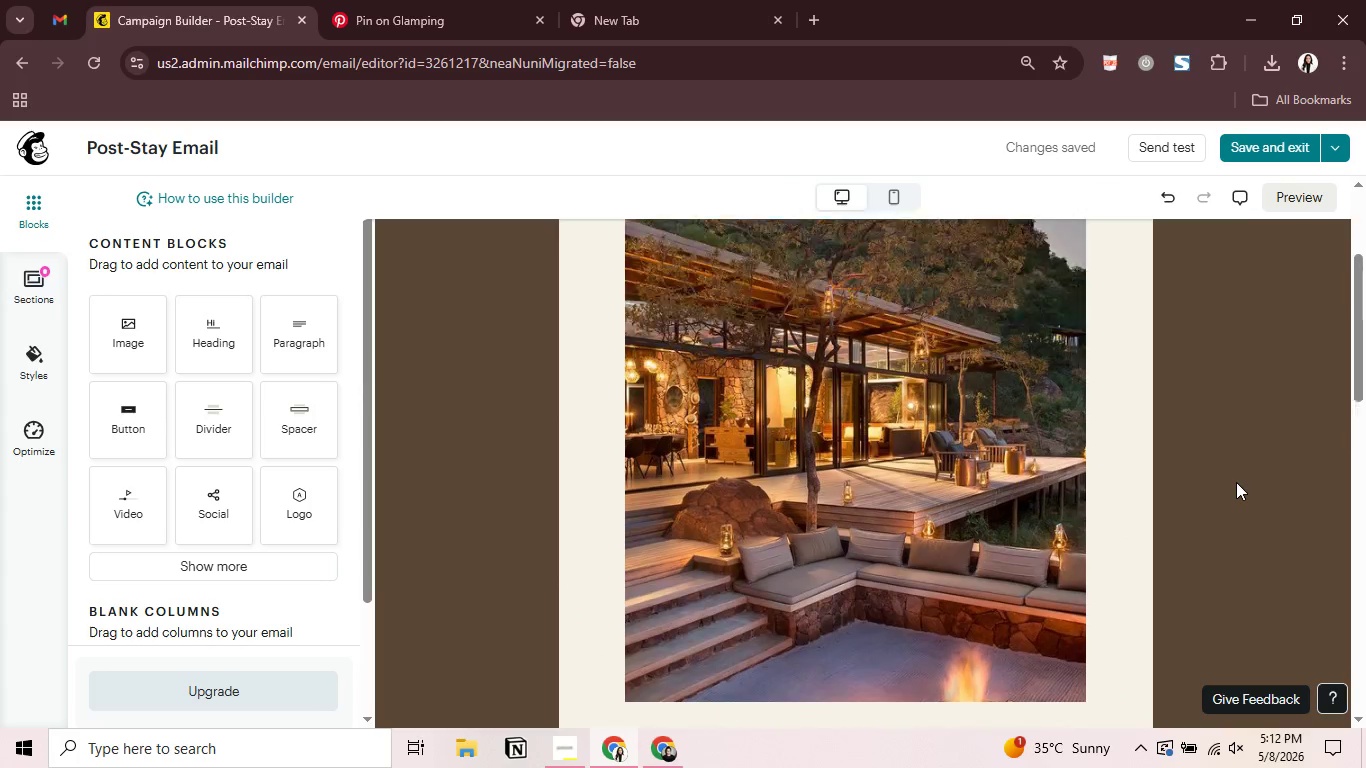 
scroll: coordinate [956, 628], scroll_direction: down, amount: 15.0
 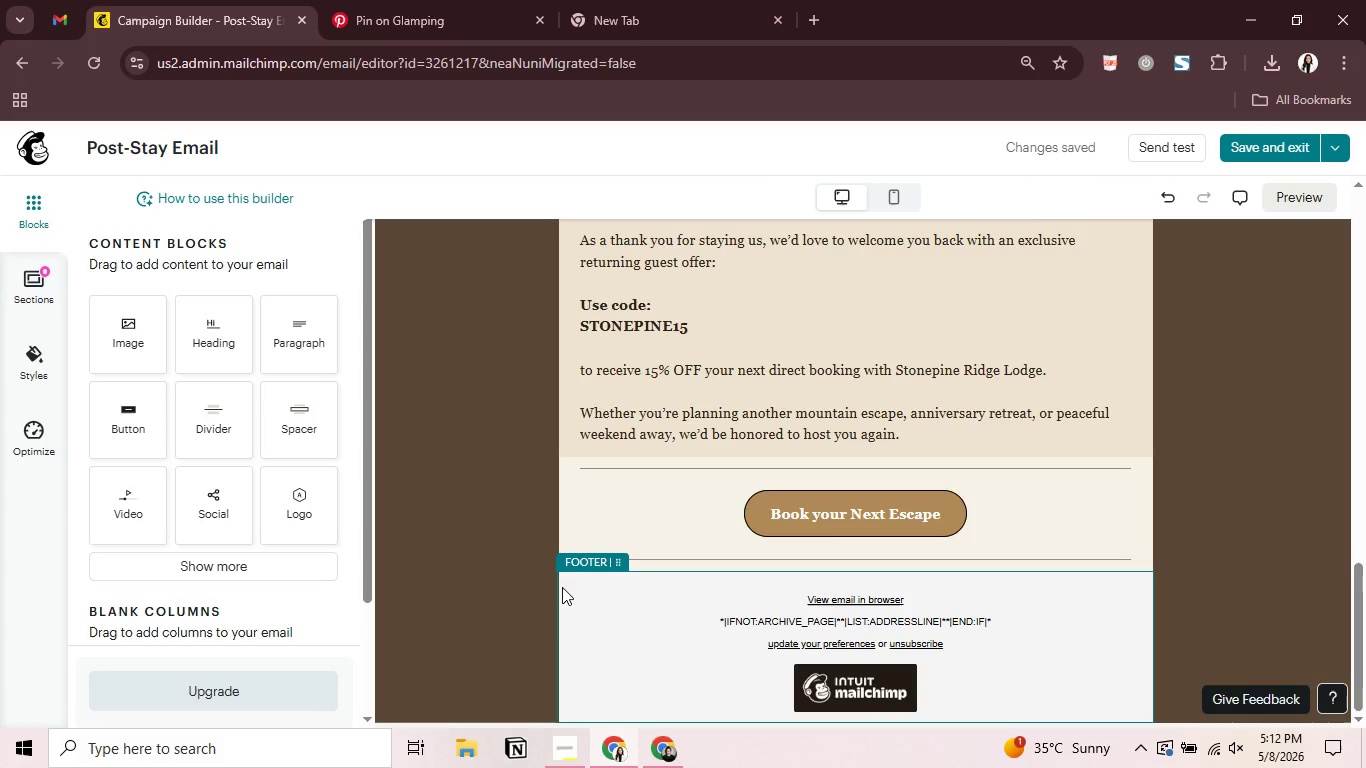 
left_click([562, 586])
 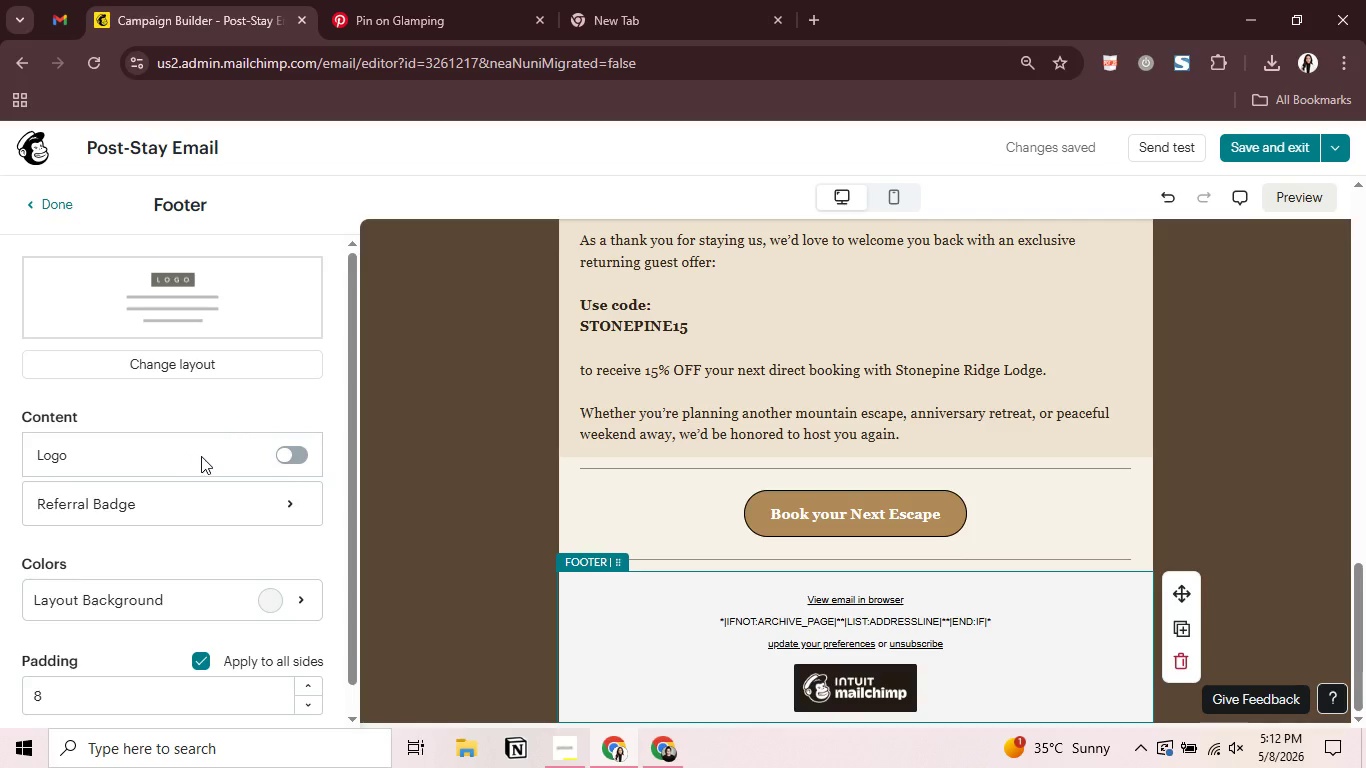 
scroll: coordinate [201, 456], scroll_direction: down, amount: 1.0
 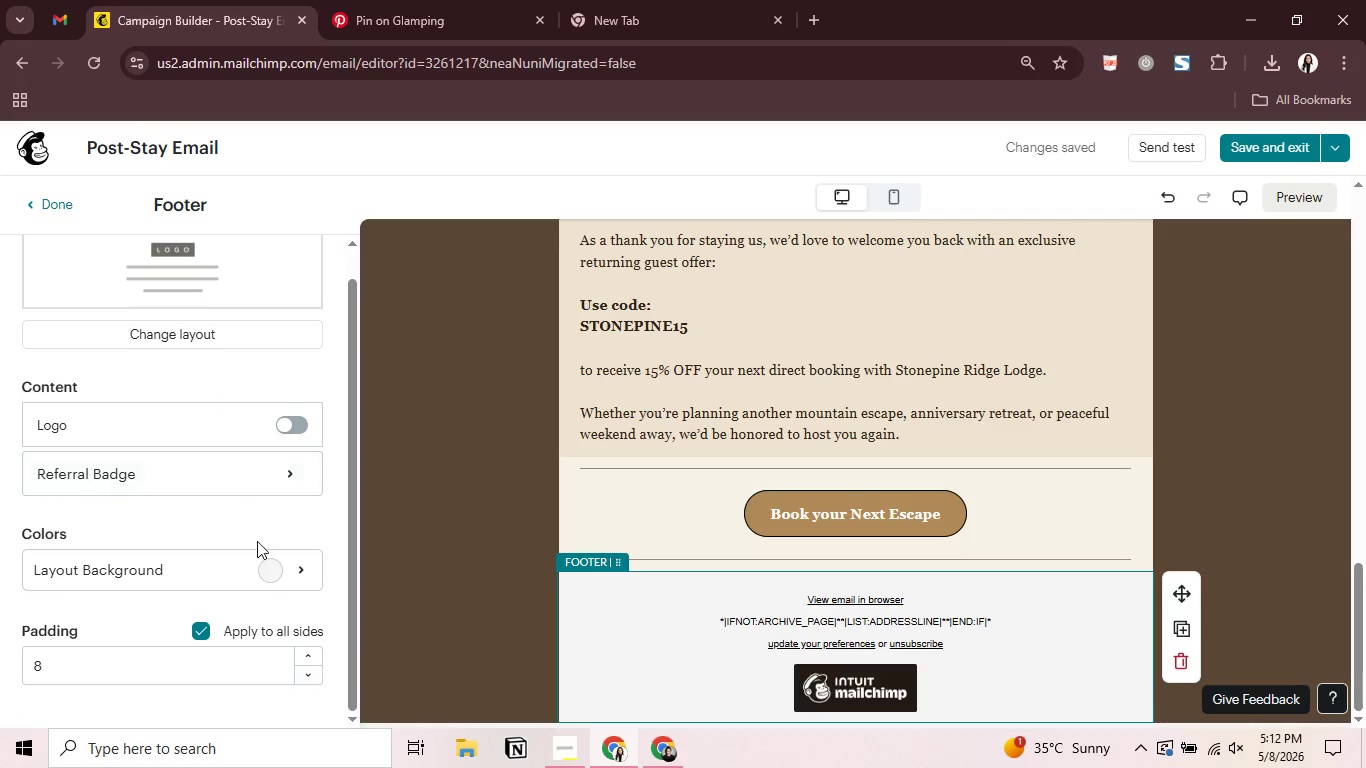 
left_click([277, 574])
 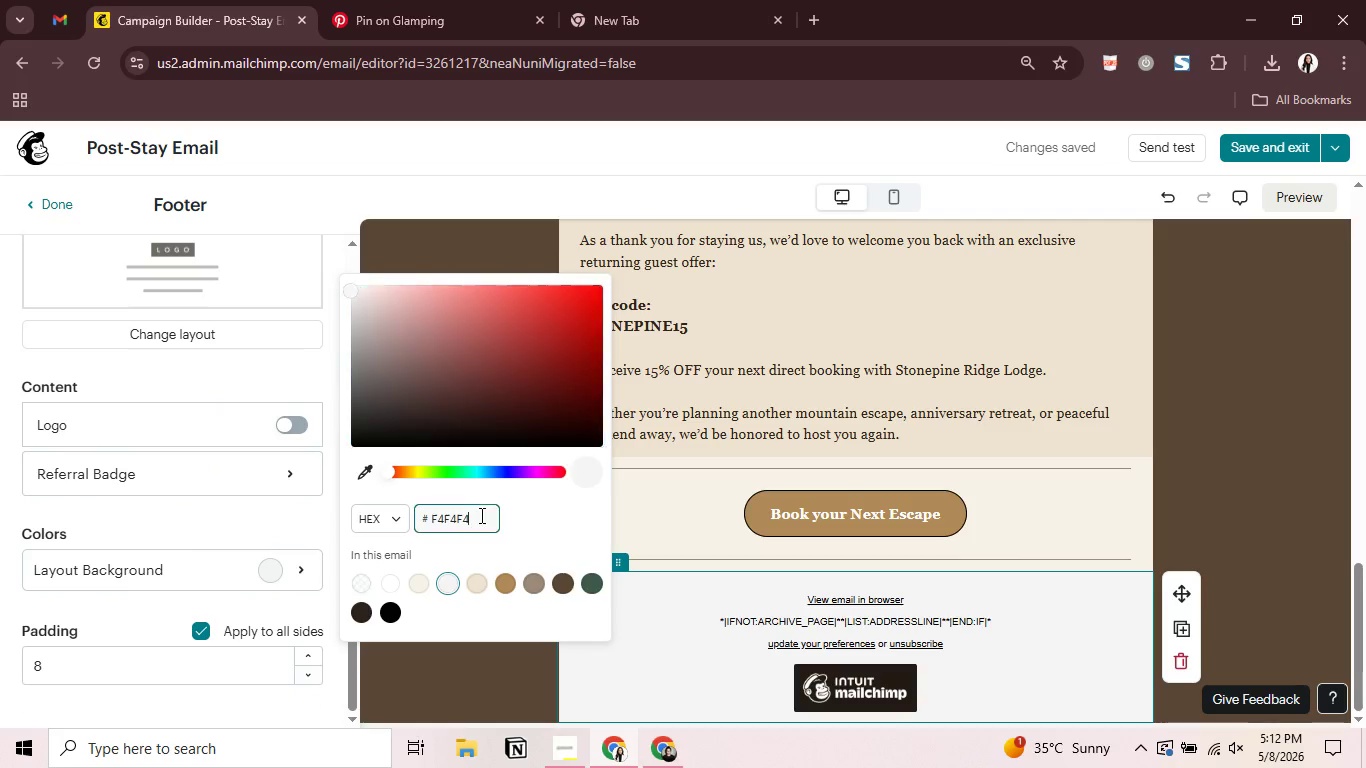 
key(Control+ControlLeft)
 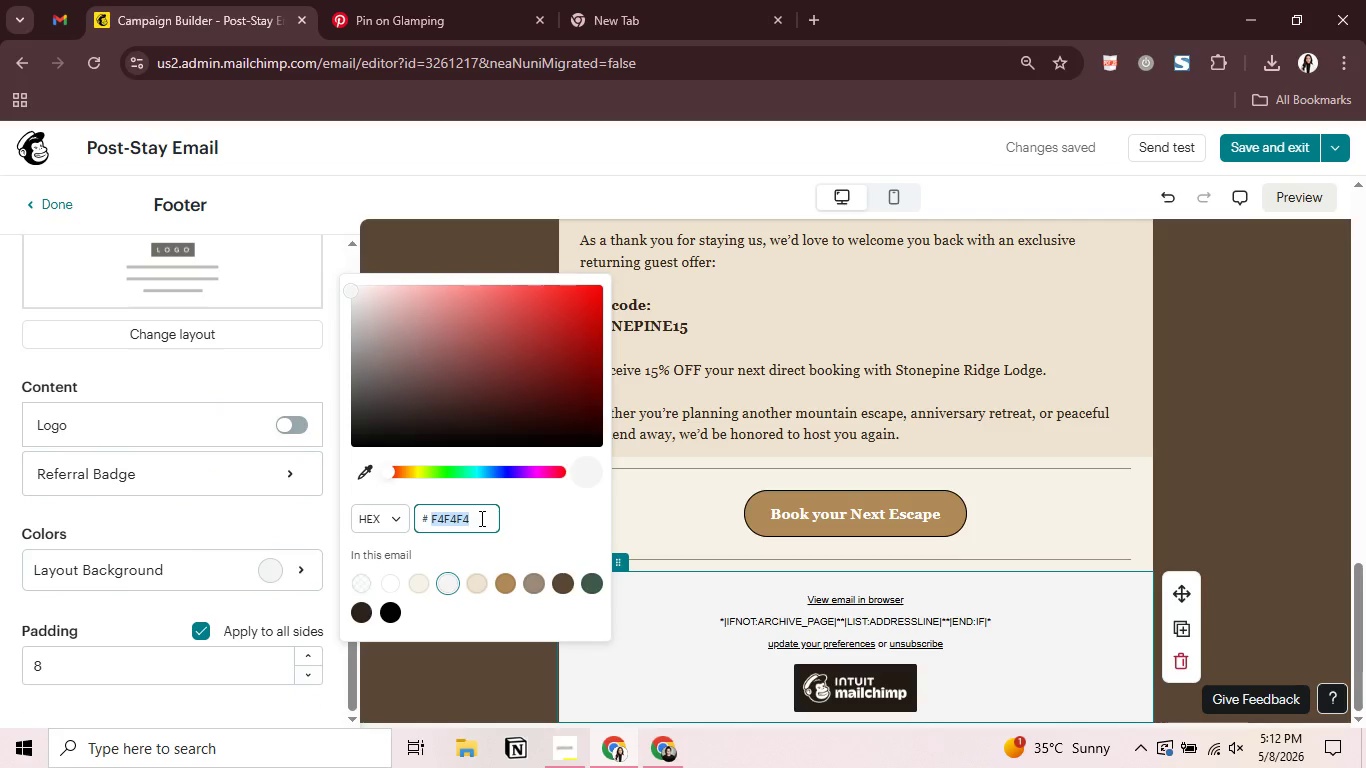 
key(Control+A)
 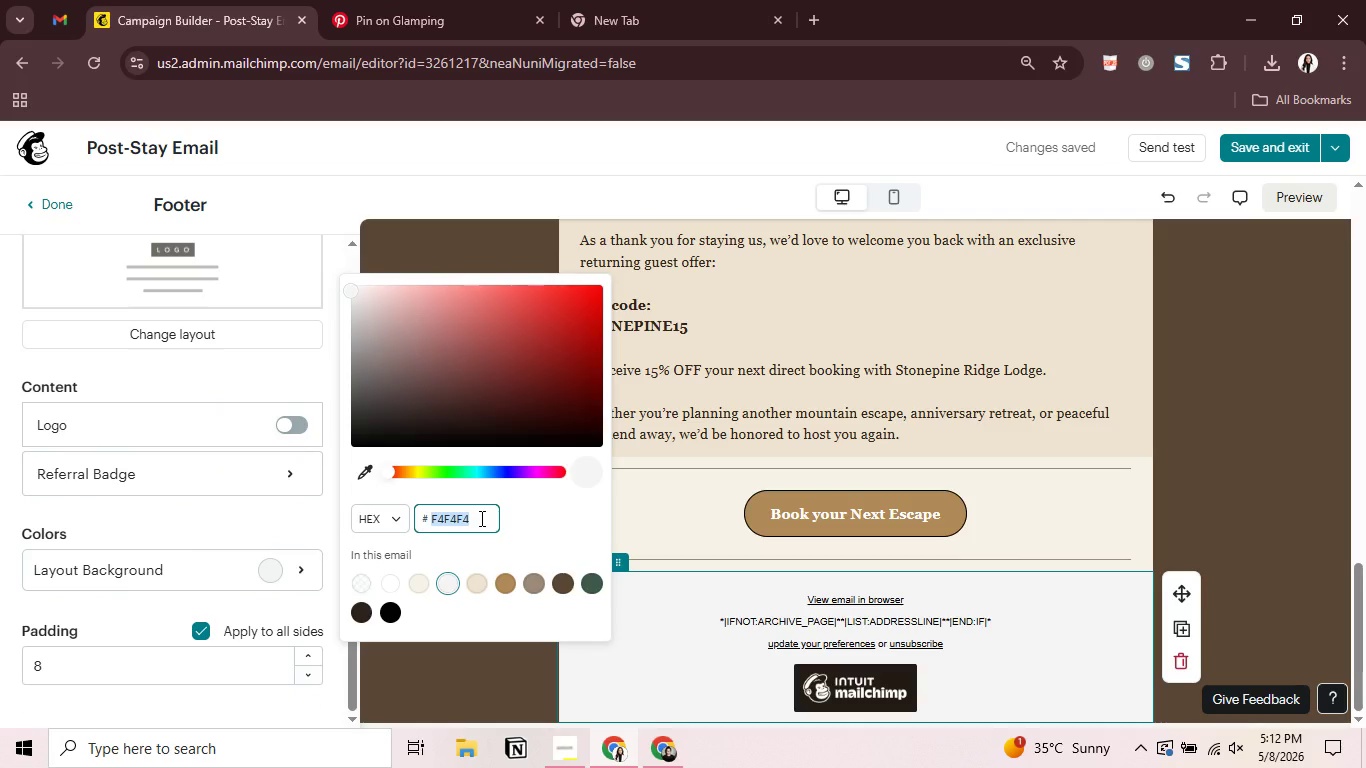 
type(2a)
 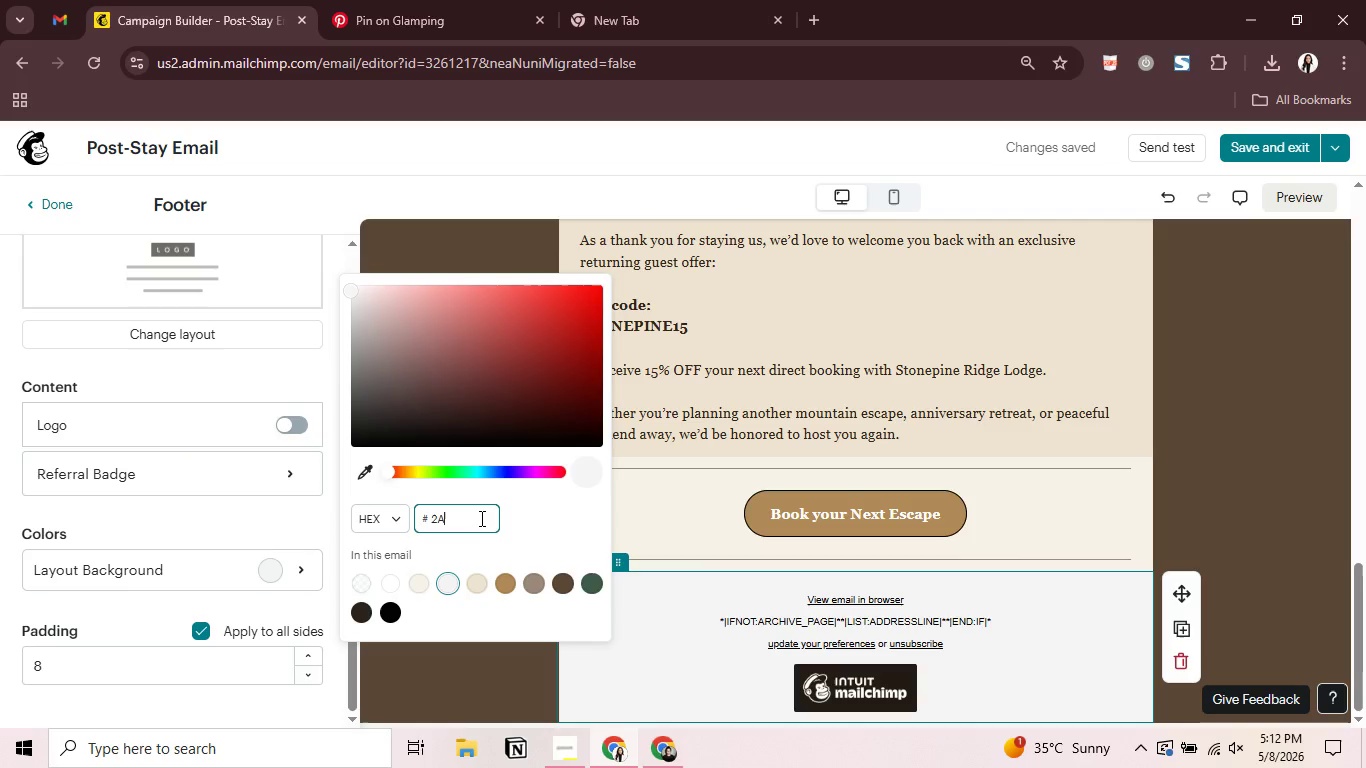 
type(211b)
 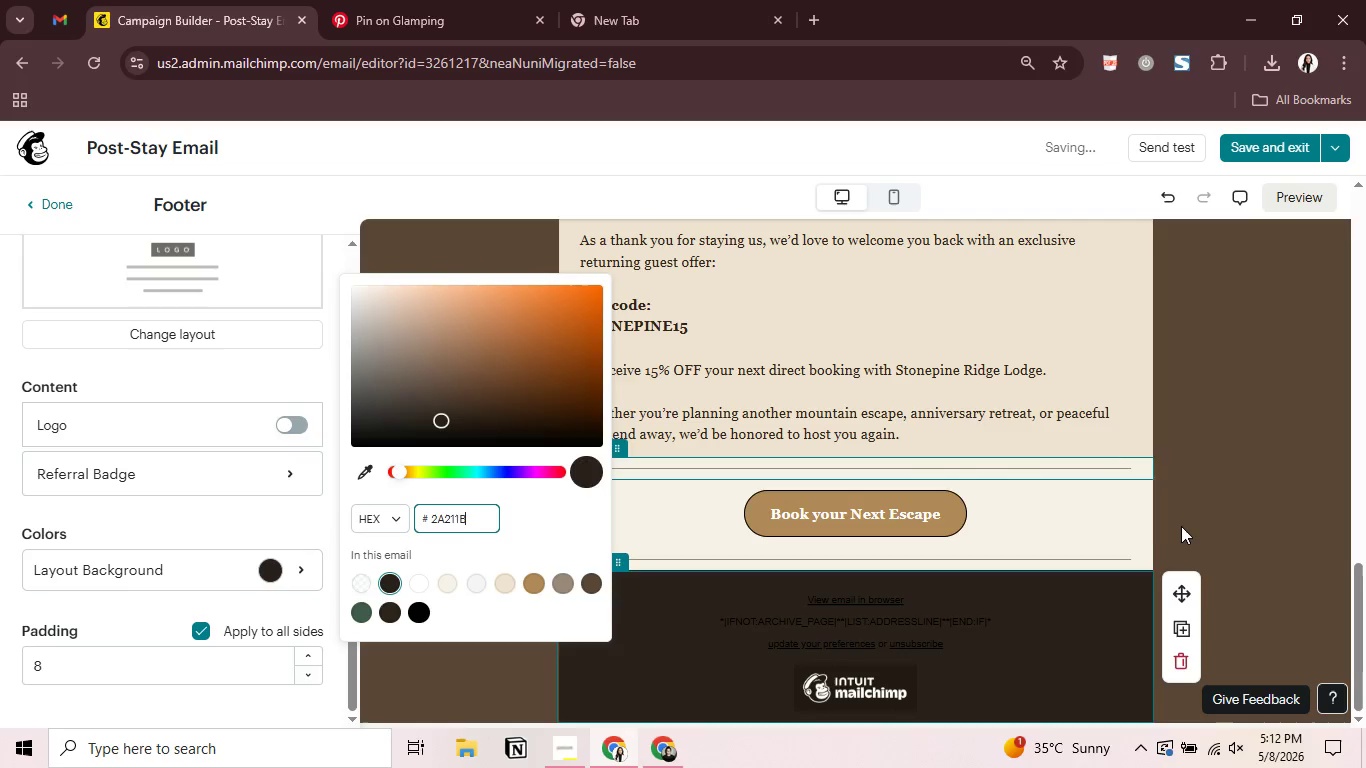 
left_click([1192, 517])
 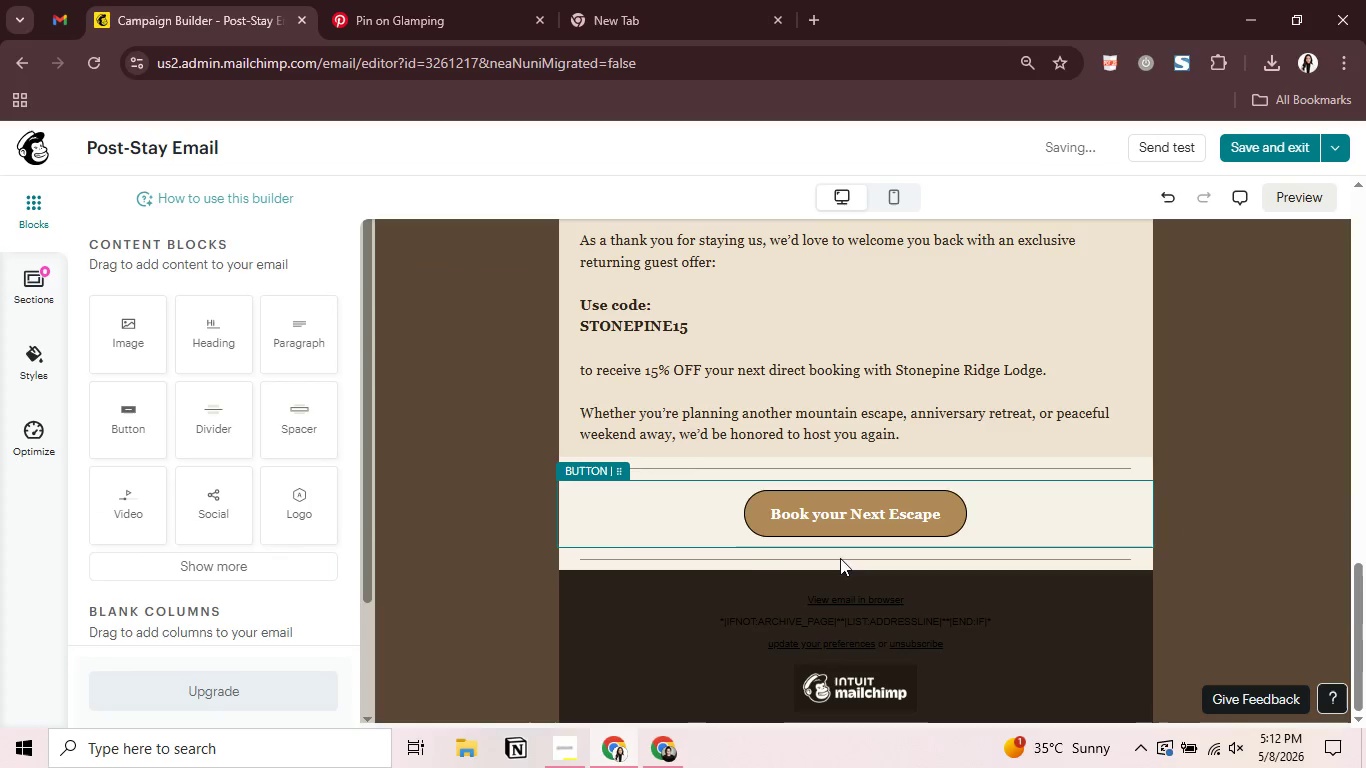 
scroll: coordinate [744, 548], scroll_direction: down, amount: 2.0
 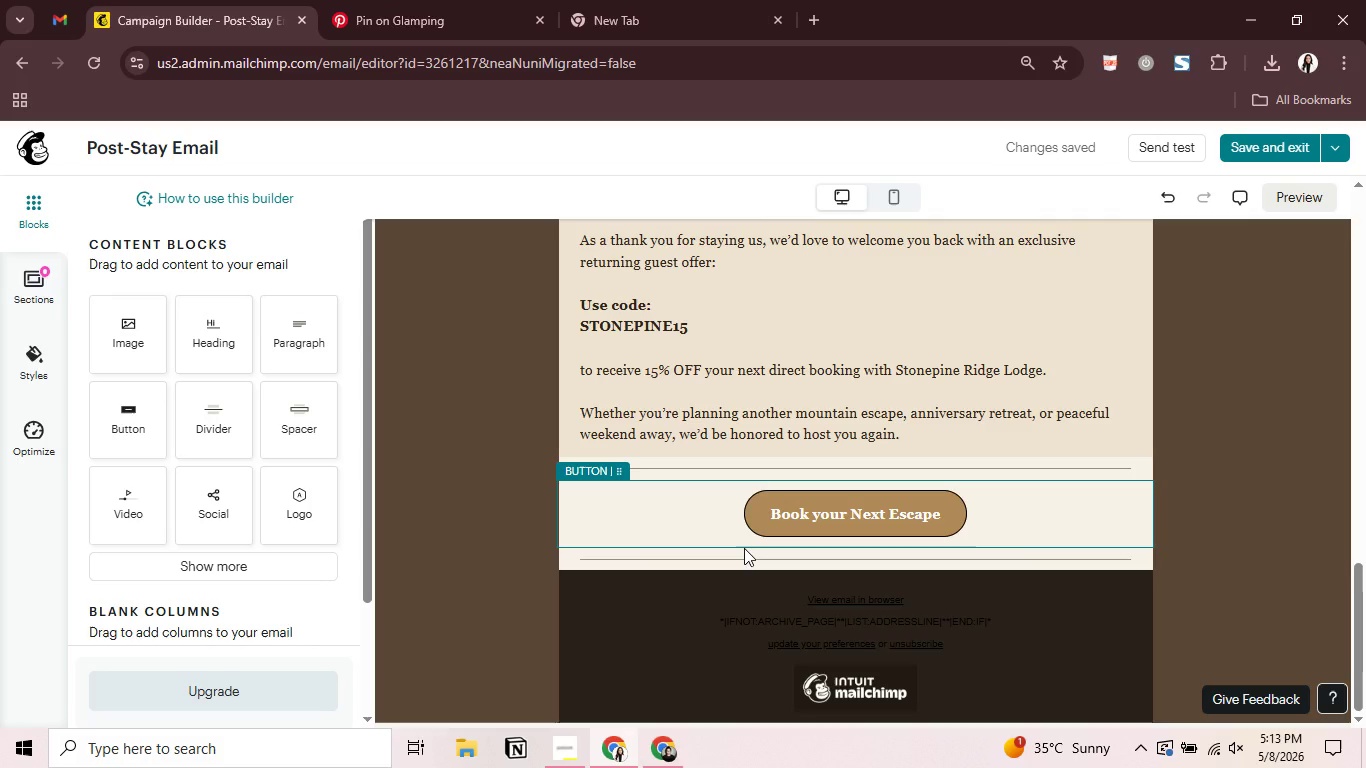 
wait(50.5)
 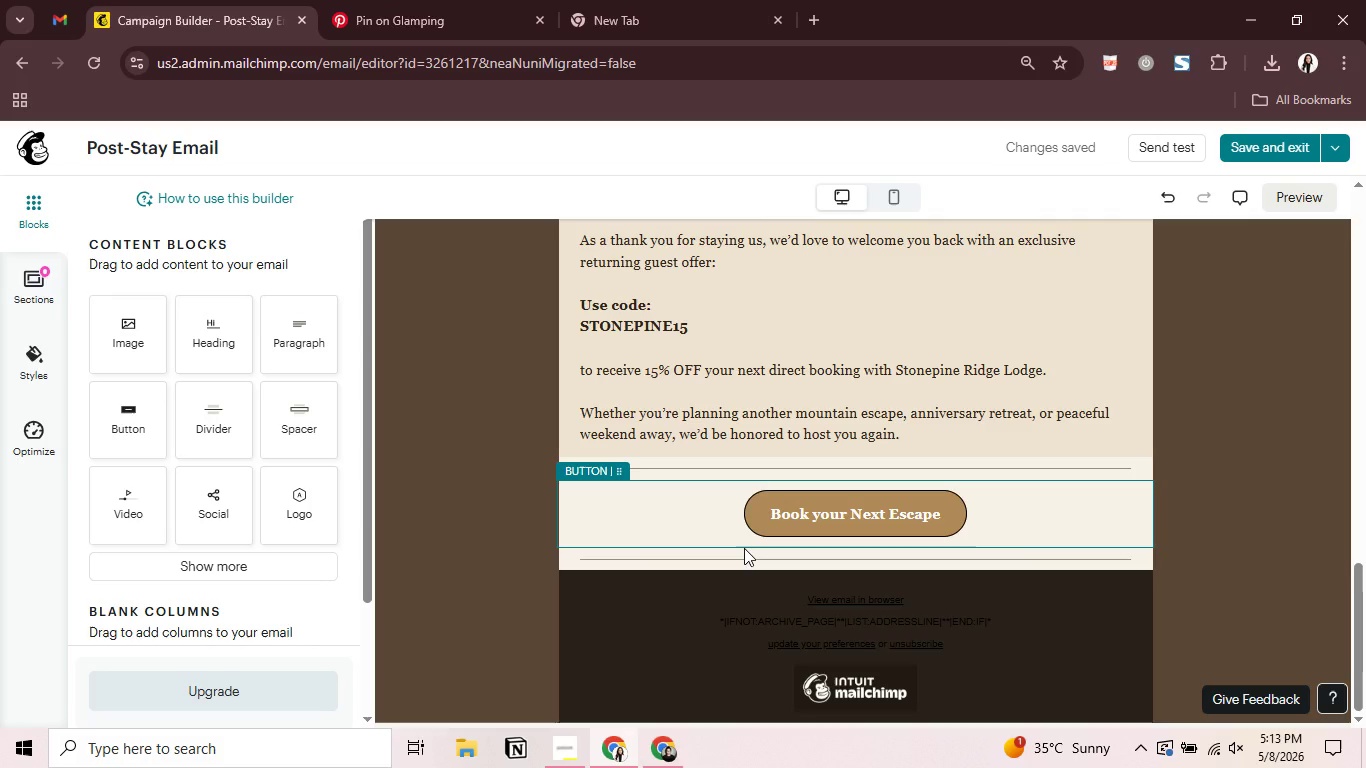 
scroll: coordinate [827, 583], scroll_direction: down, amount: 2.0
 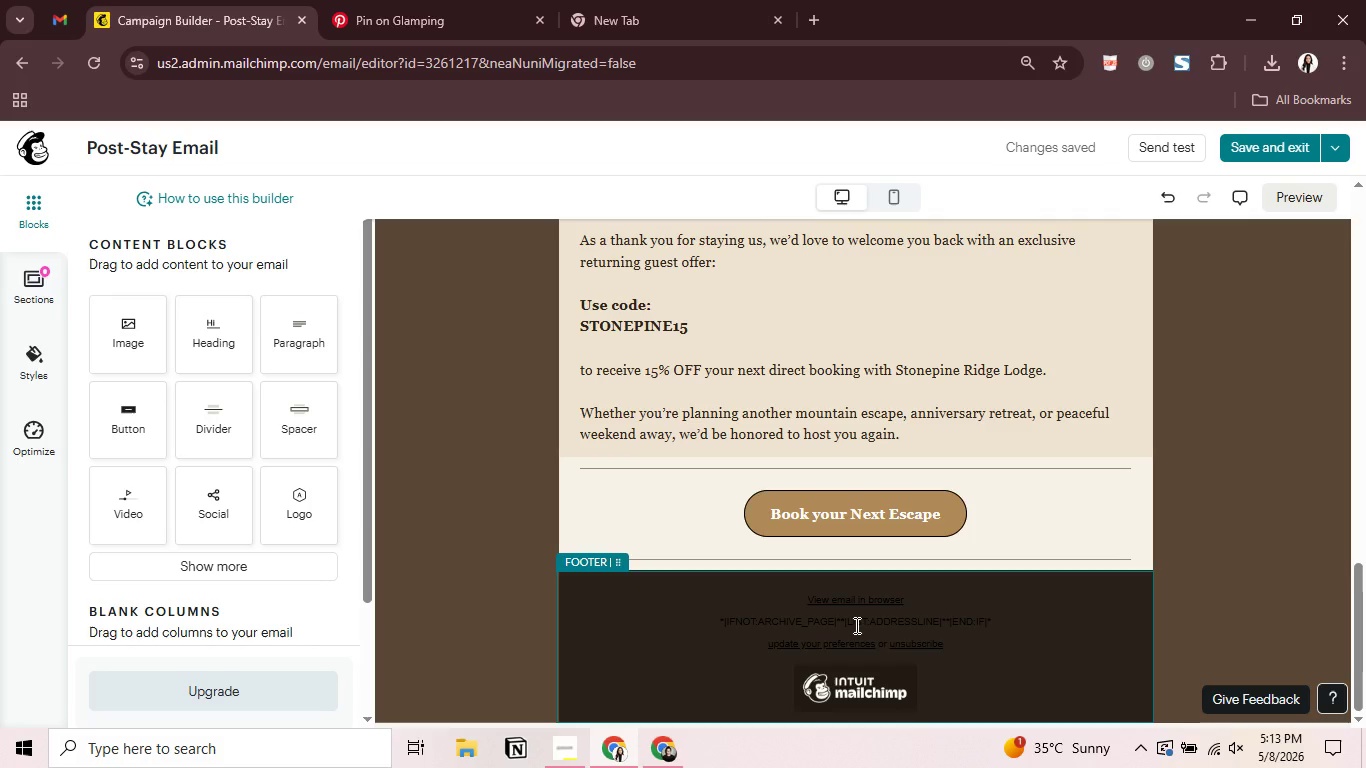 
left_click([855, 625])
 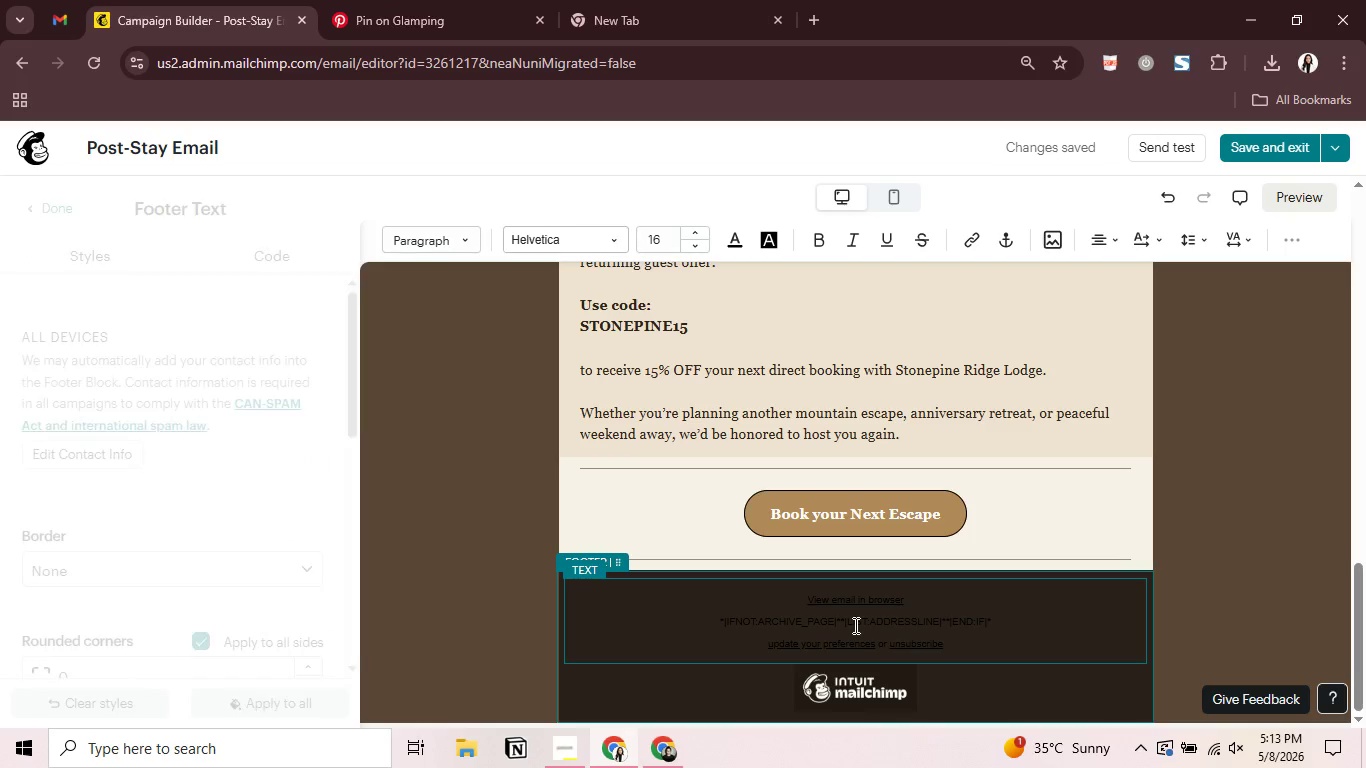 
key(Control+A)
 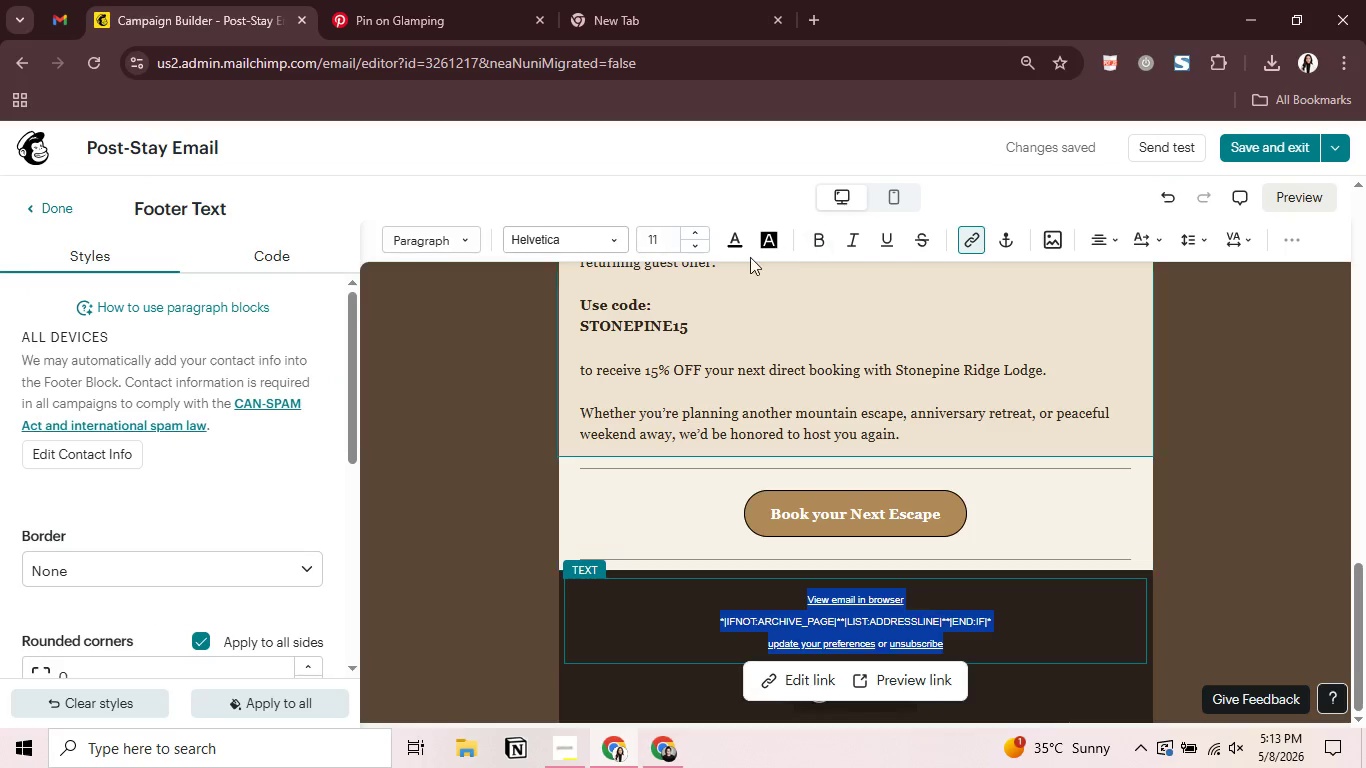 
left_click([735, 249])
 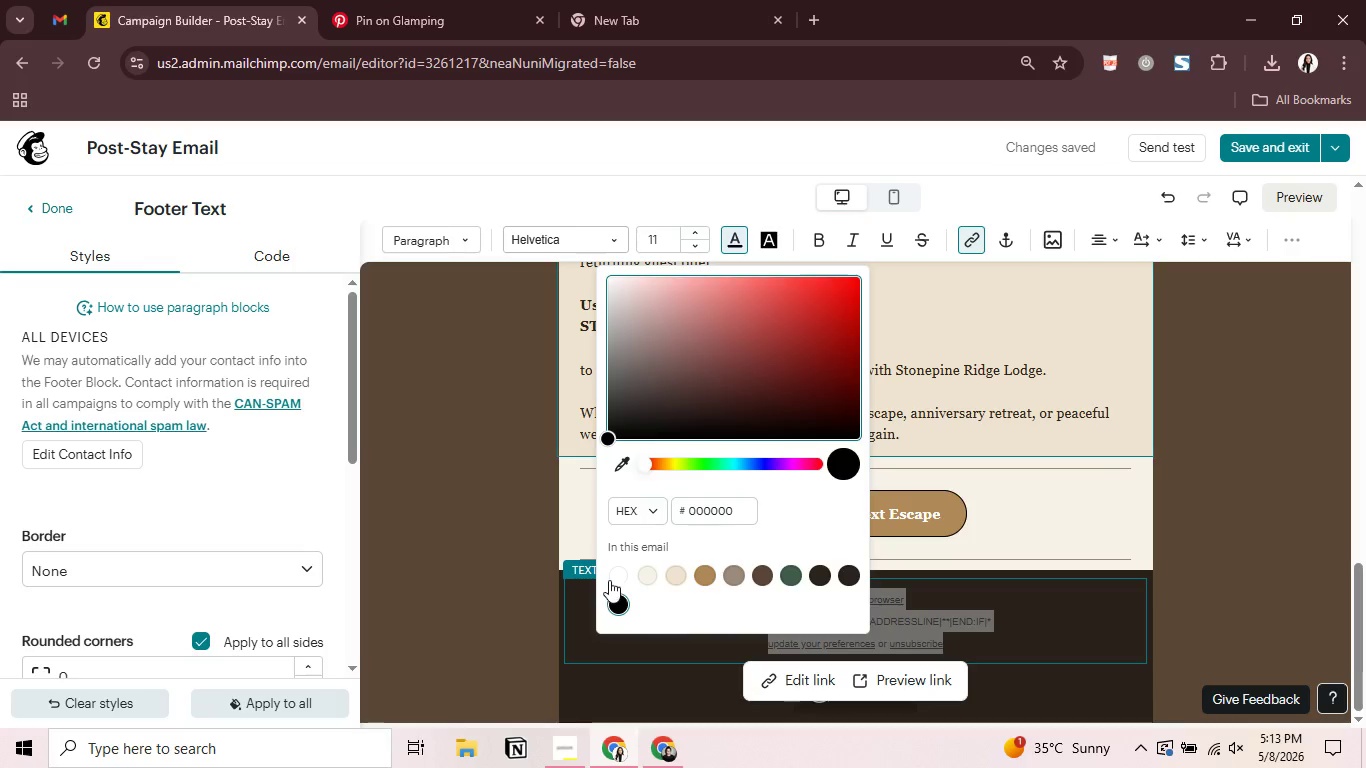 
left_click([621, 580])
 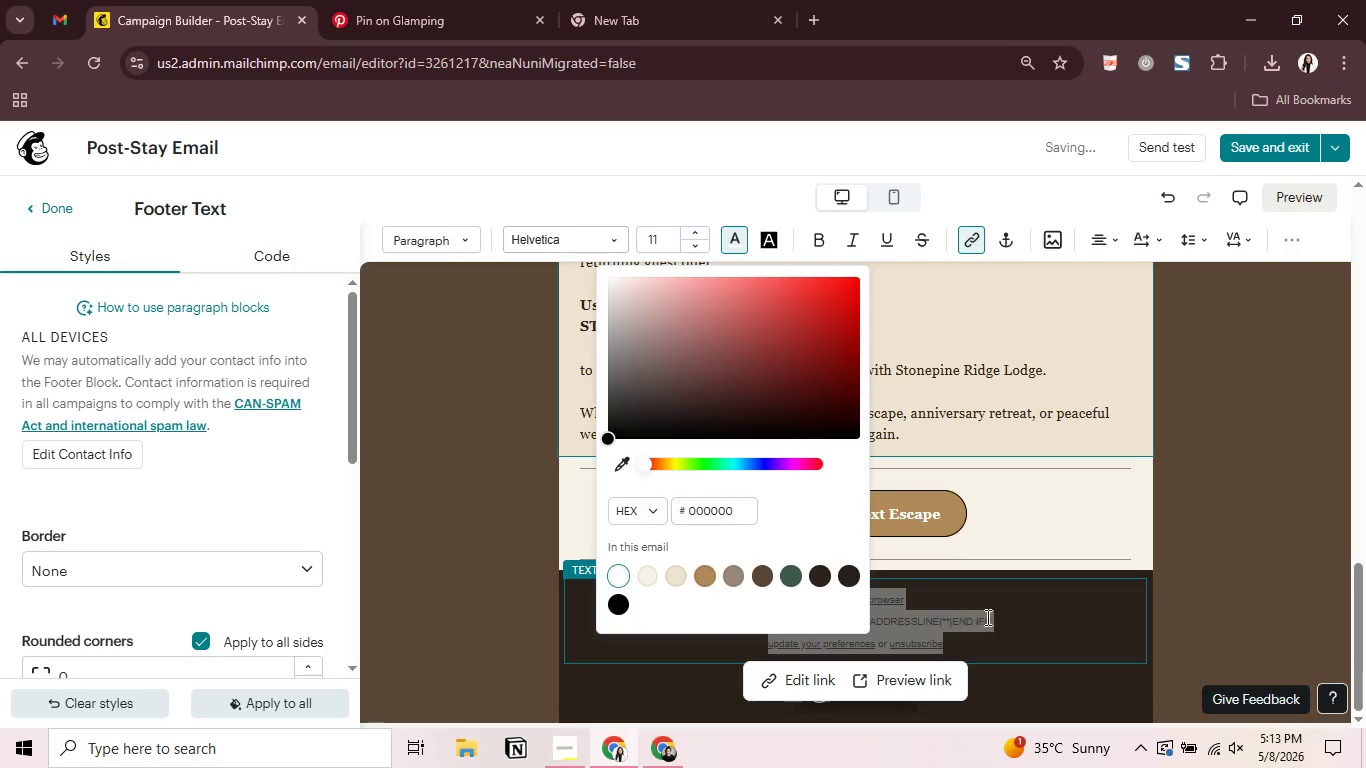 
left_click([1011, 616])
 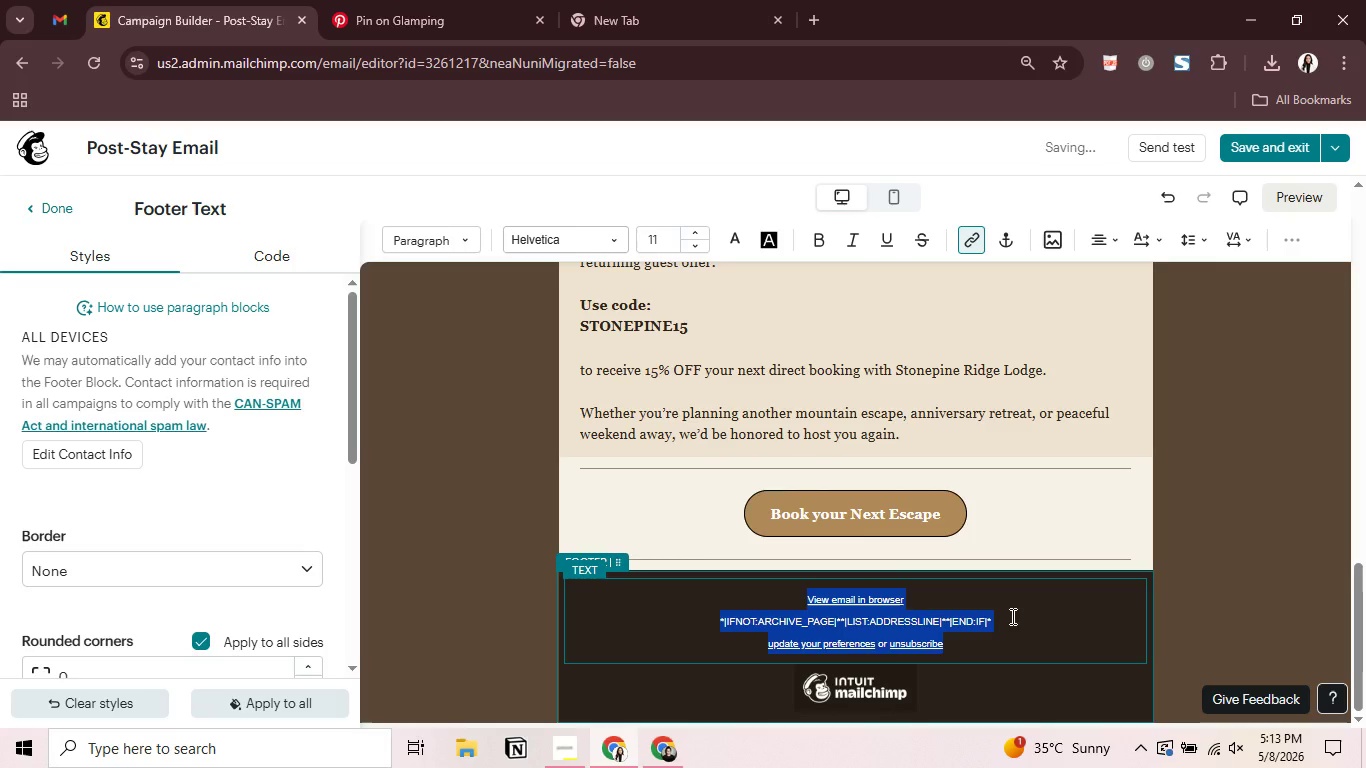 
left_click([1011, 616])
 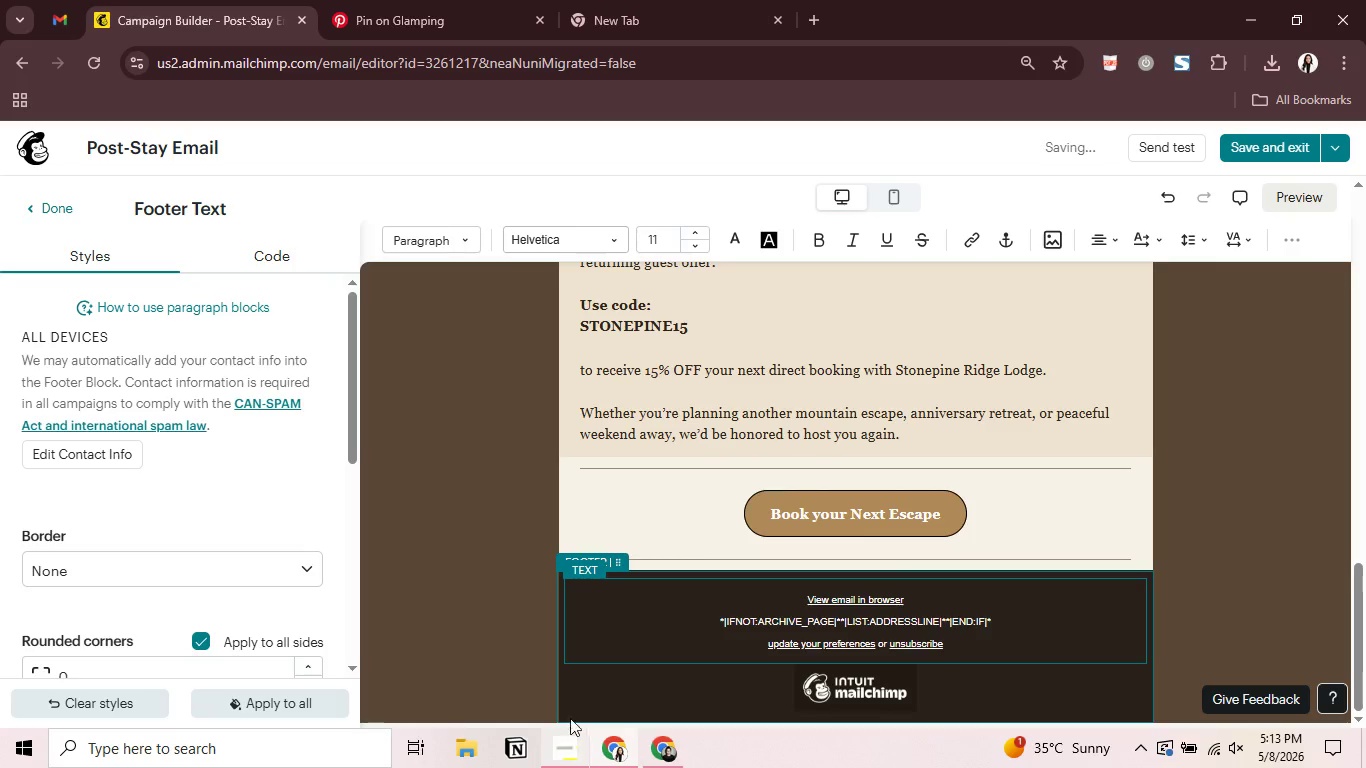 
left_click([556, 743])